 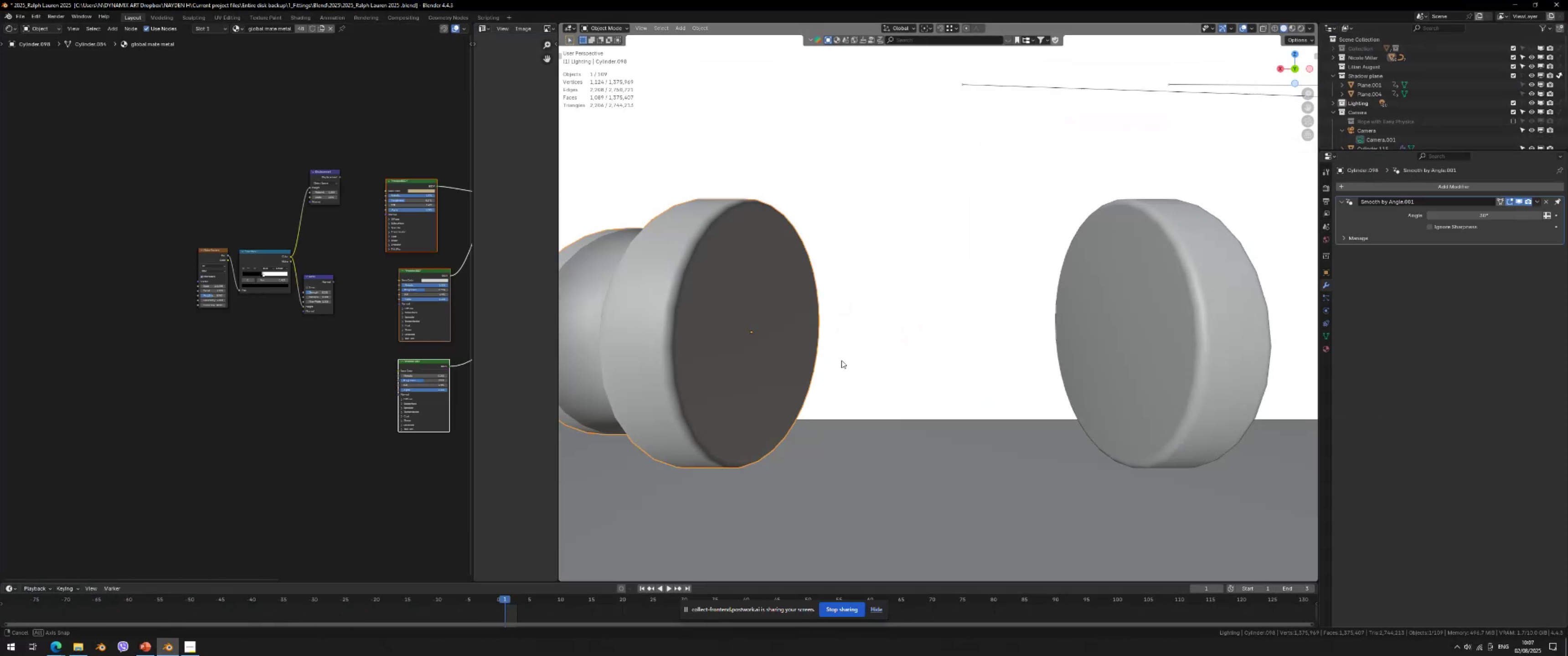 
key(Shift+ShiftLeft)
 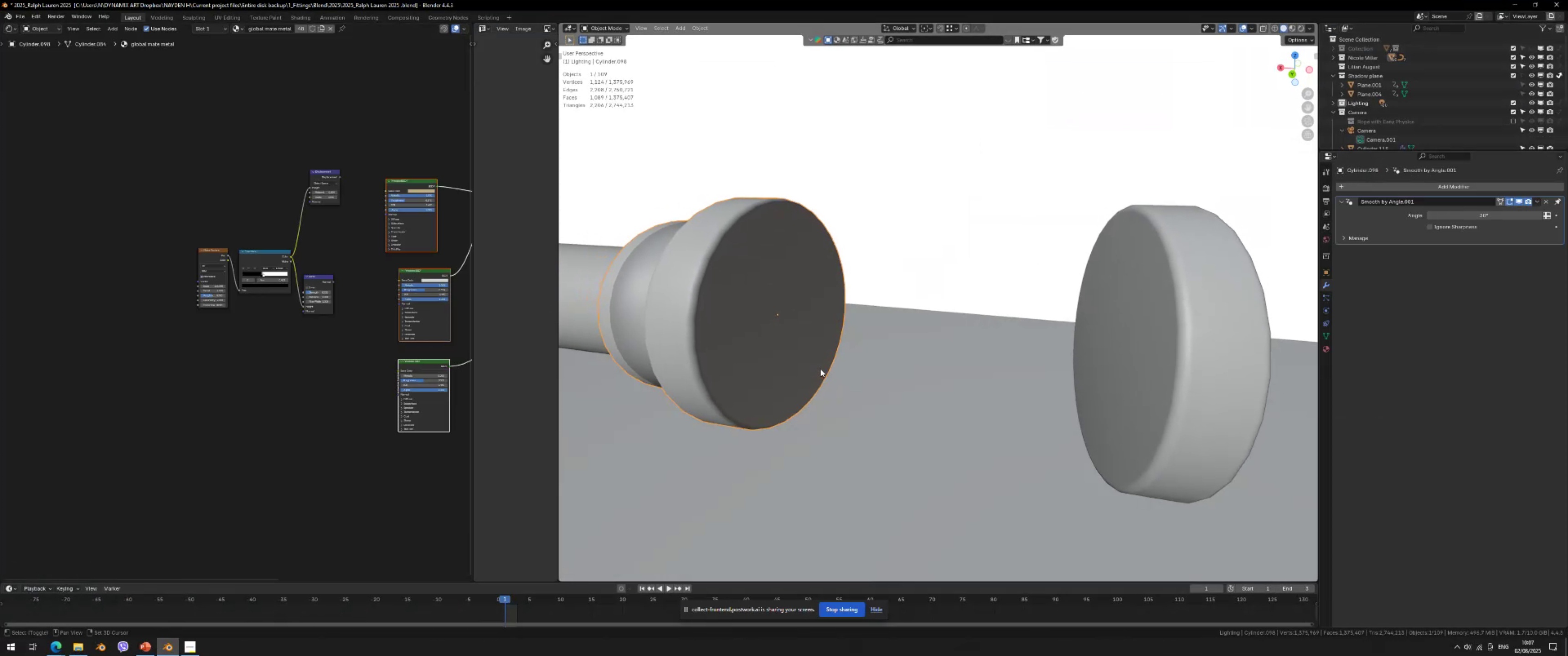 
key(Shift+S)
 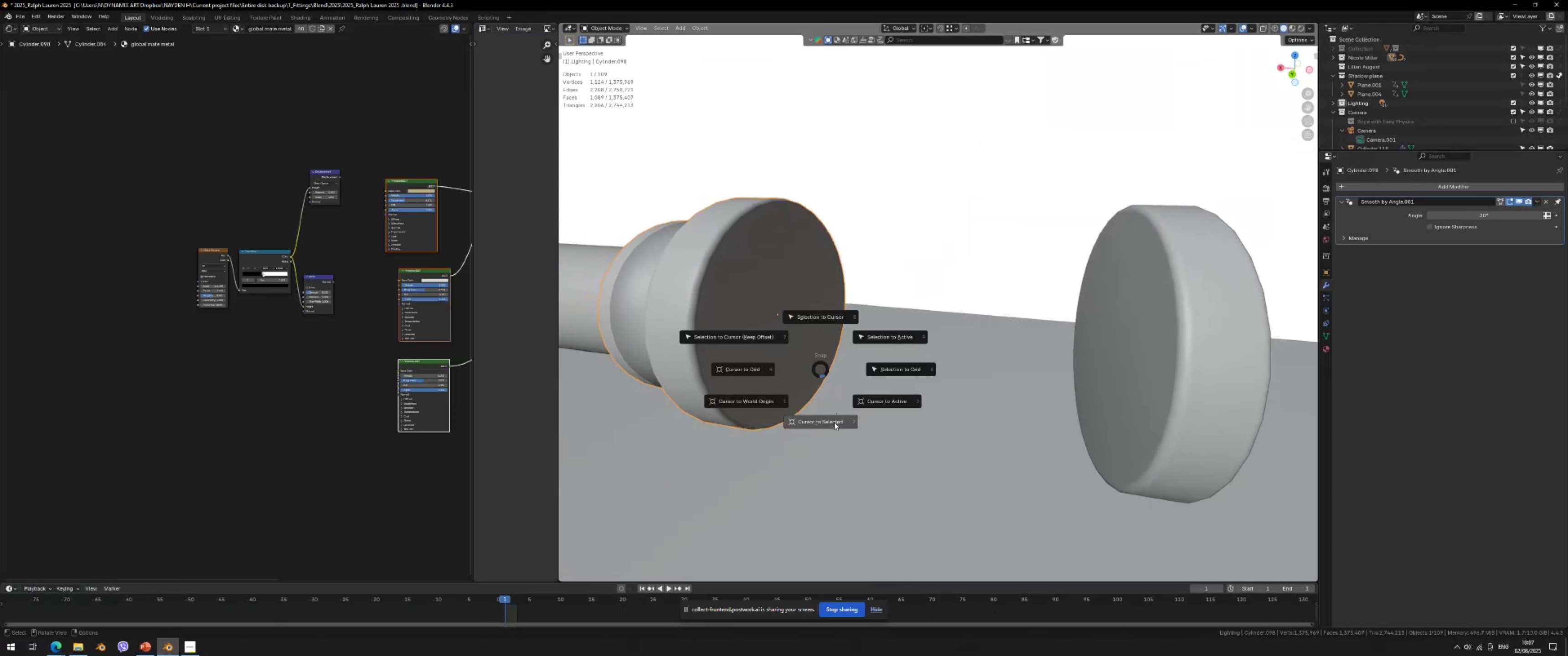 
left_click([834, 427])
 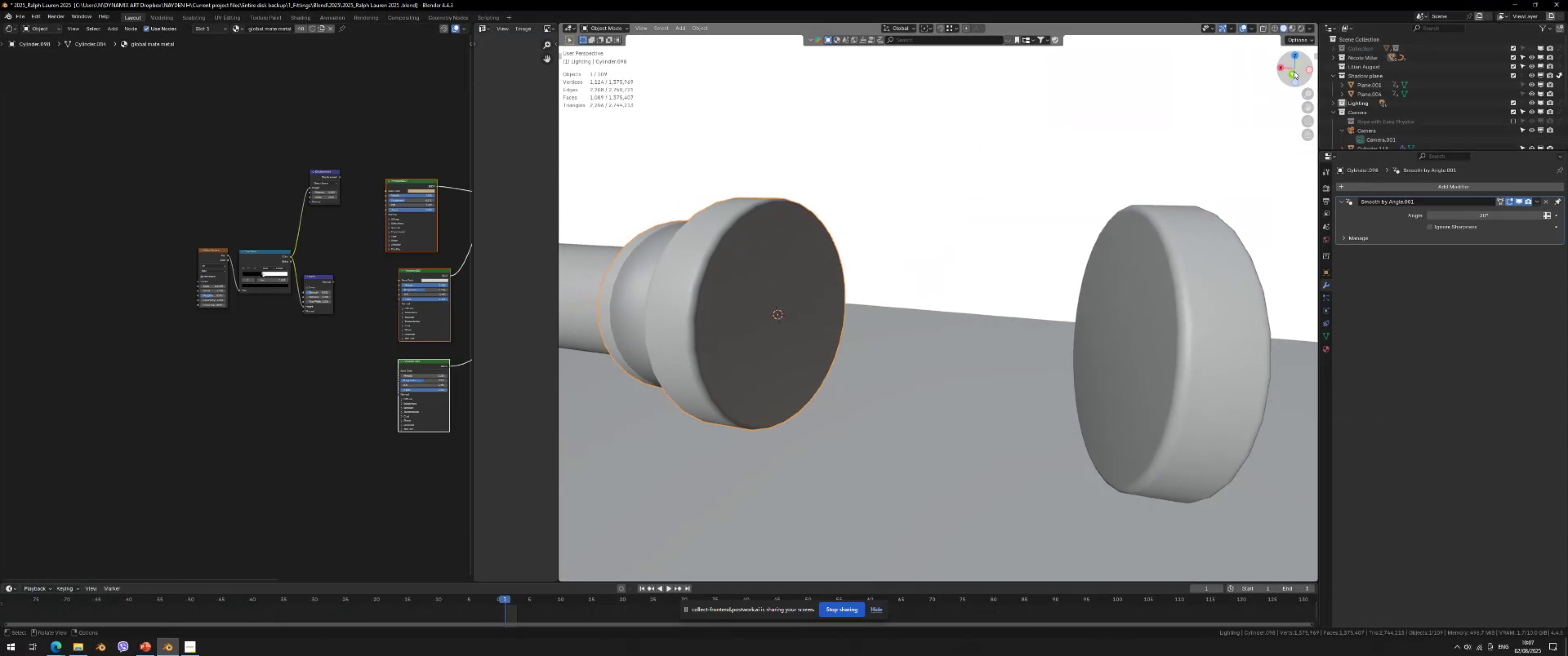 
left_click([1294, 72])
 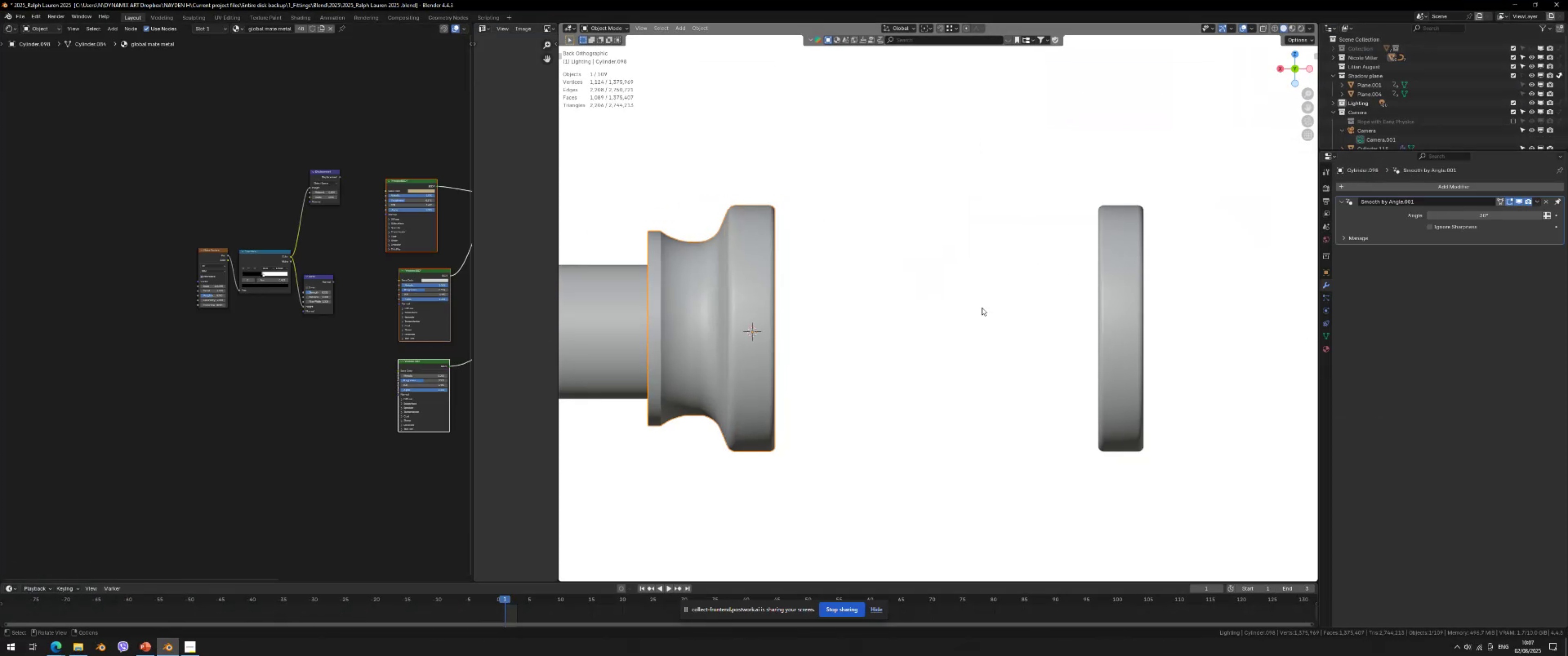 
key(Shift+ShiftLeft)
 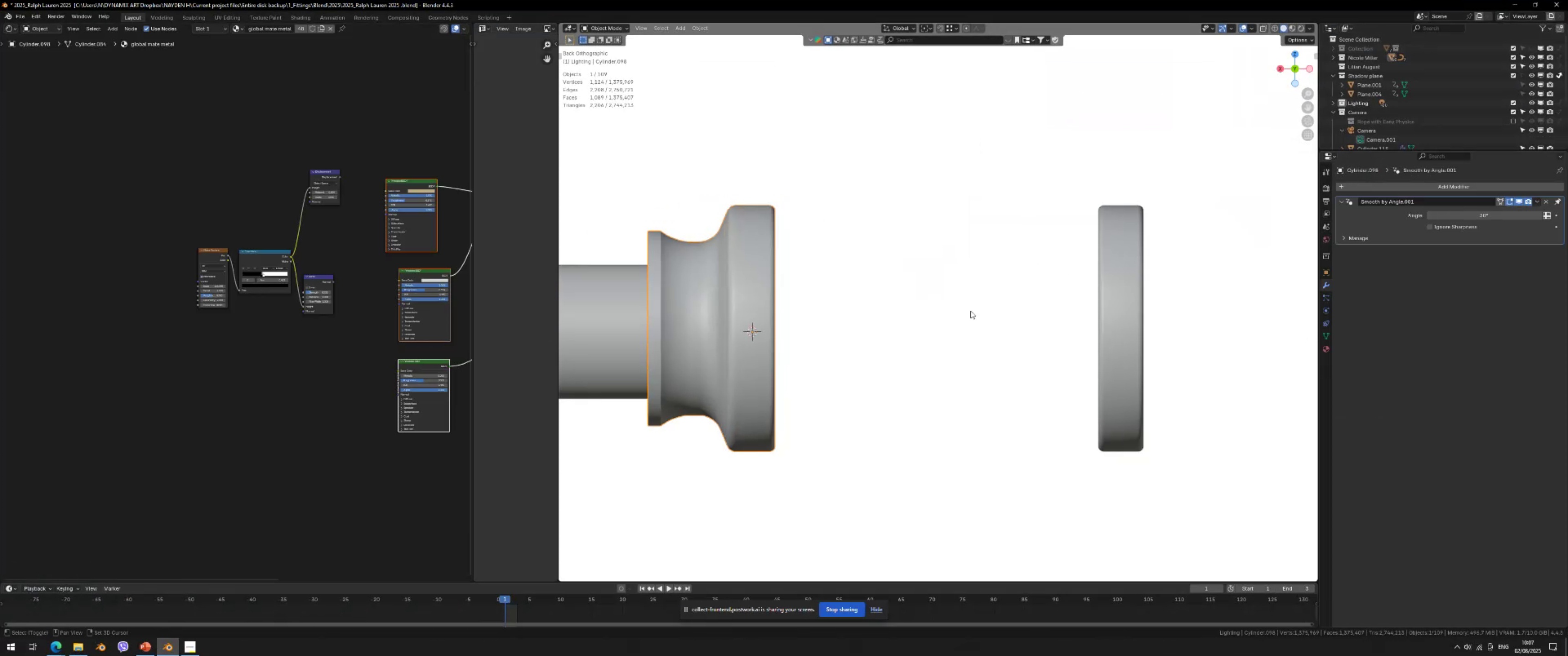 
key(Shift+A)
 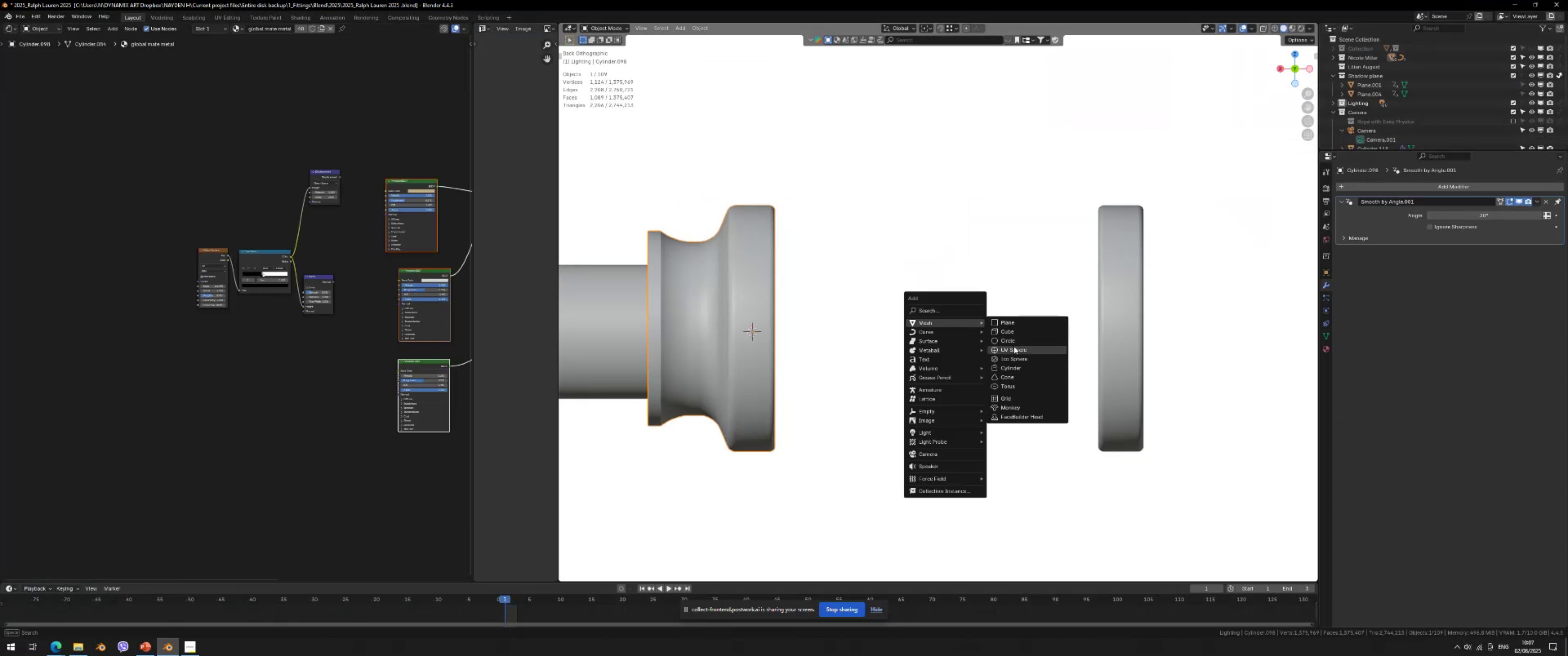 
left_click([1013, 369])
 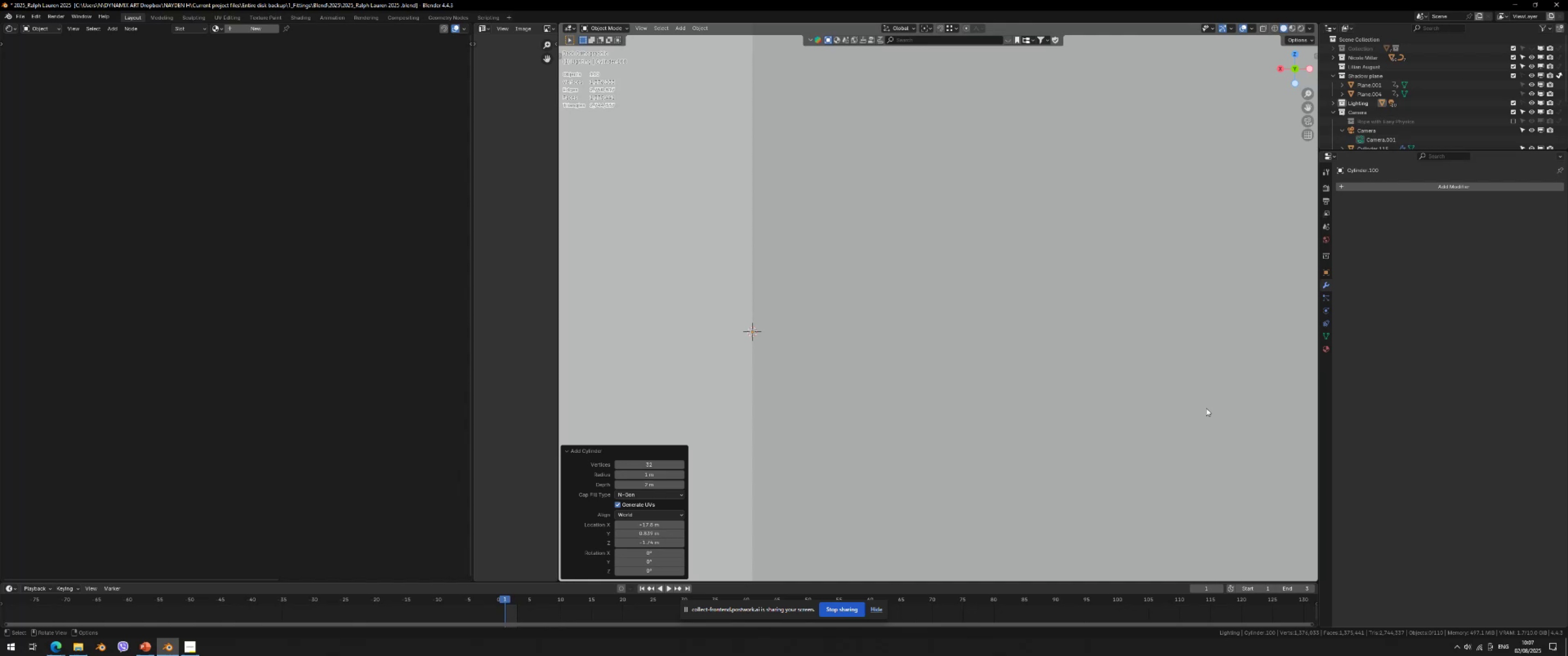 
key(S)
 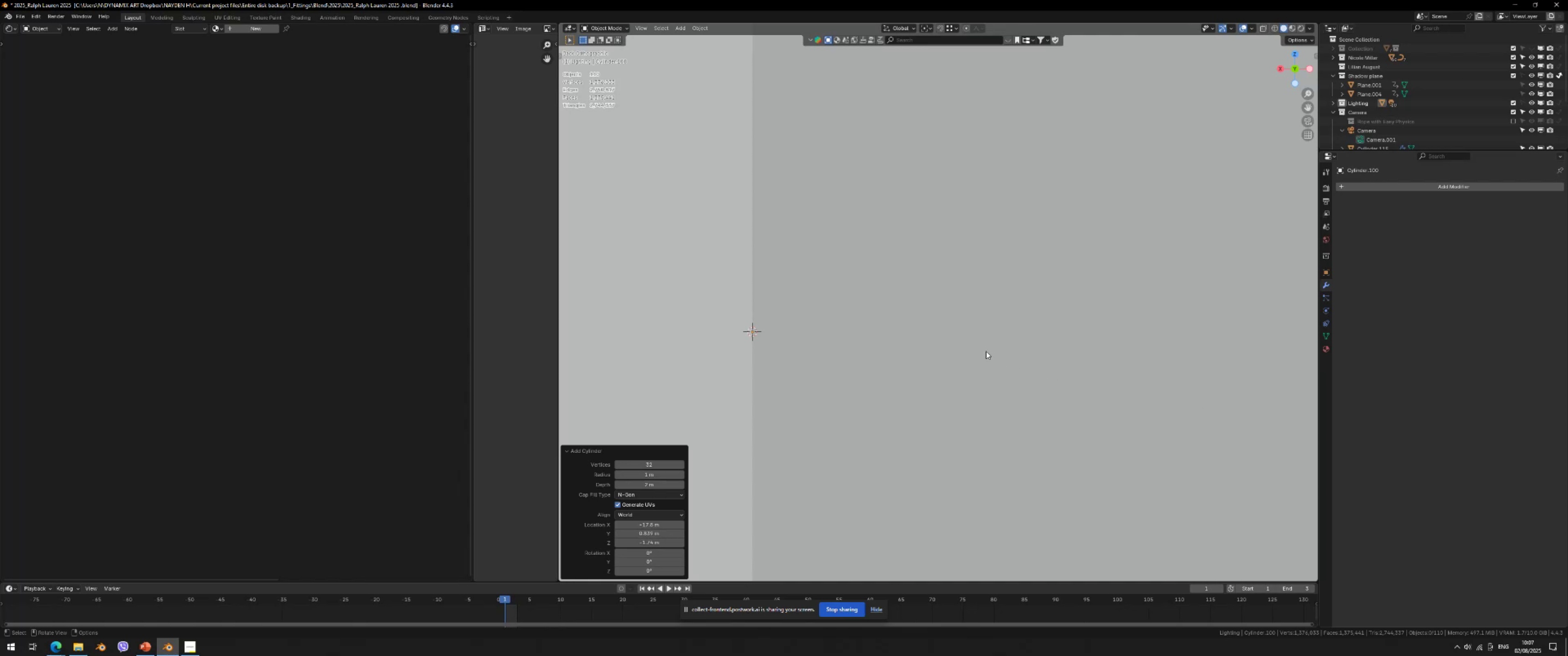 
left_click([991, 367])
 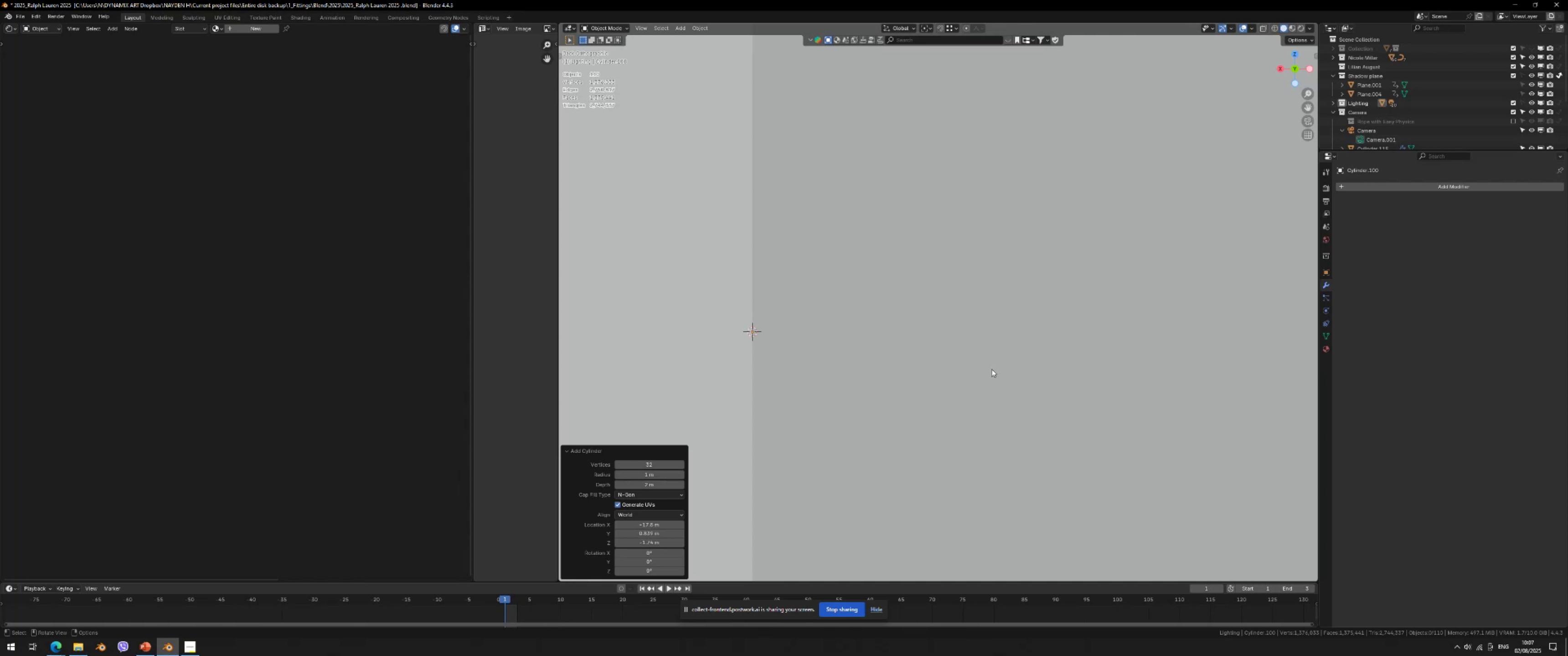 
scroll: coordinate [918, 378], scroll_direction: down, amount: 20.0
 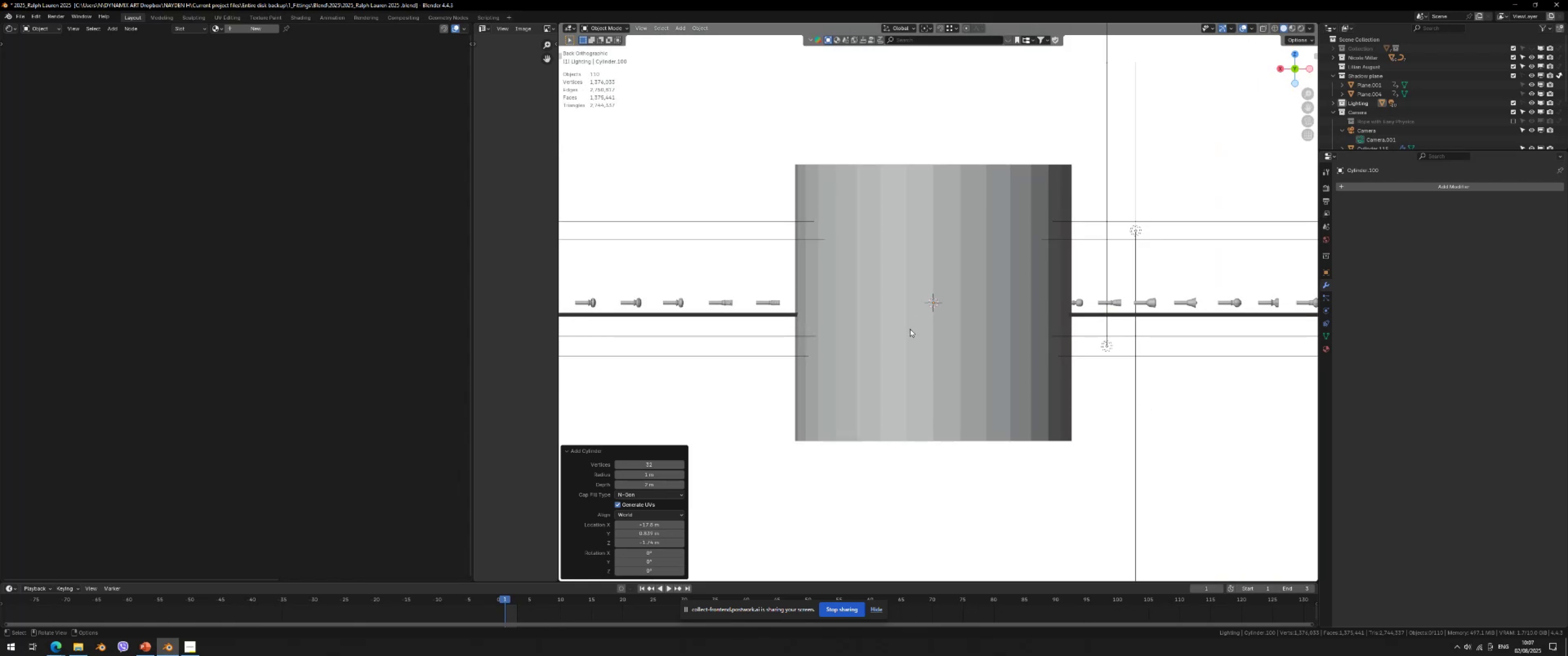 
double_click([899, 243])
 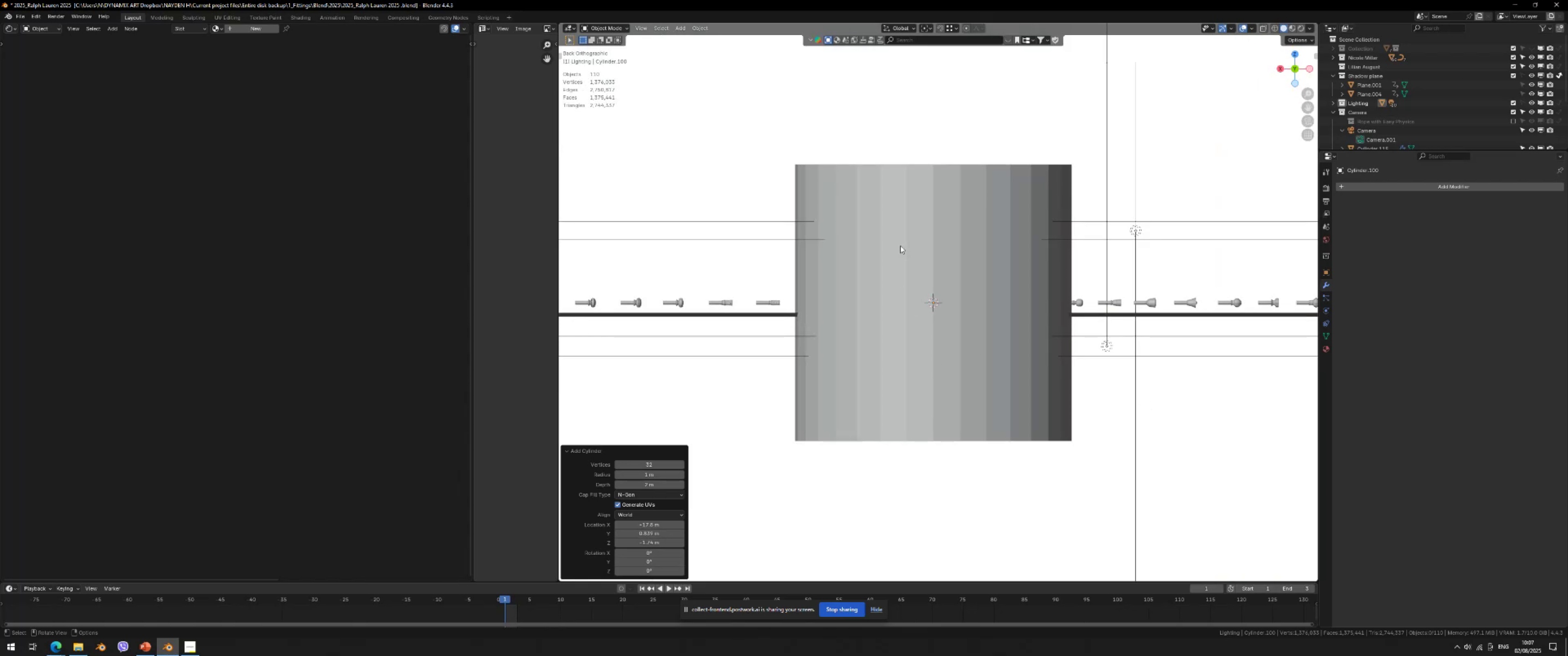 
scroll: coordinate [926, 274], scroll_direction: down, amount: 1.0
 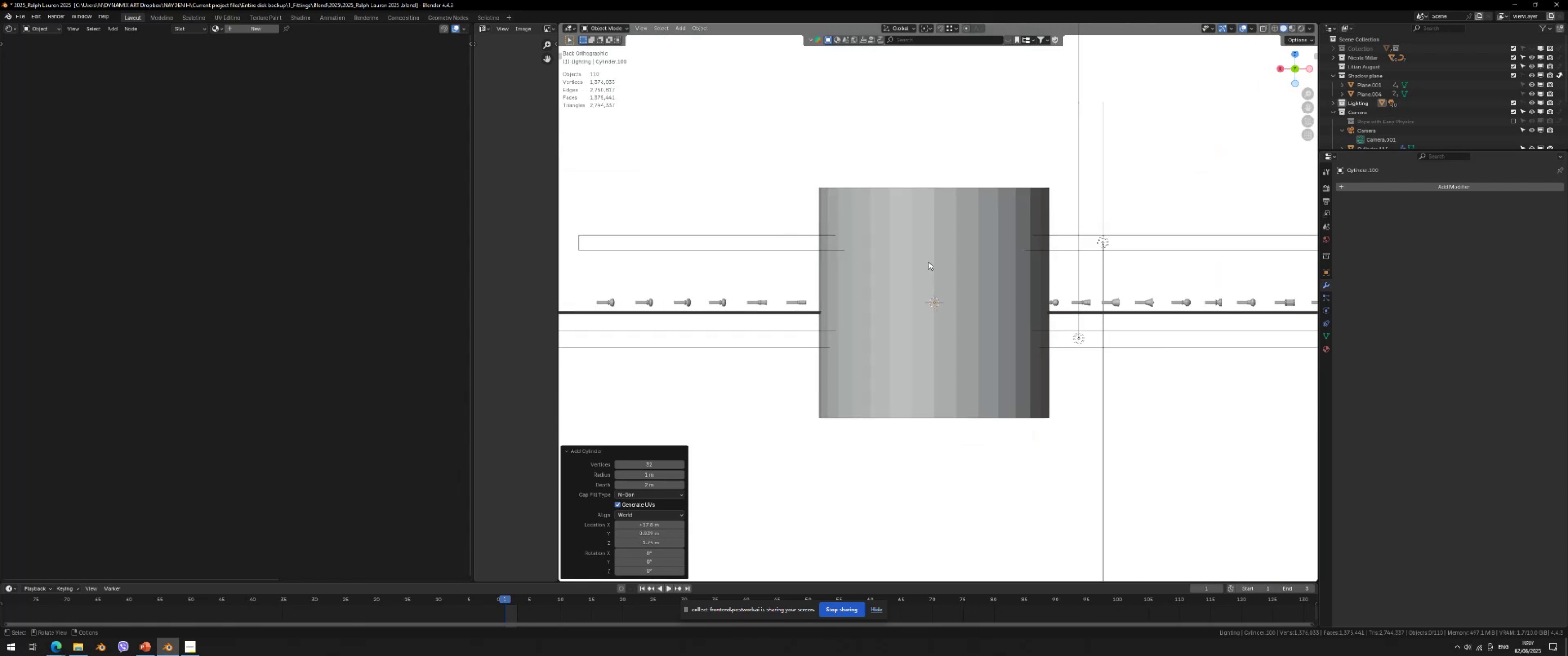 
key(Tab)
 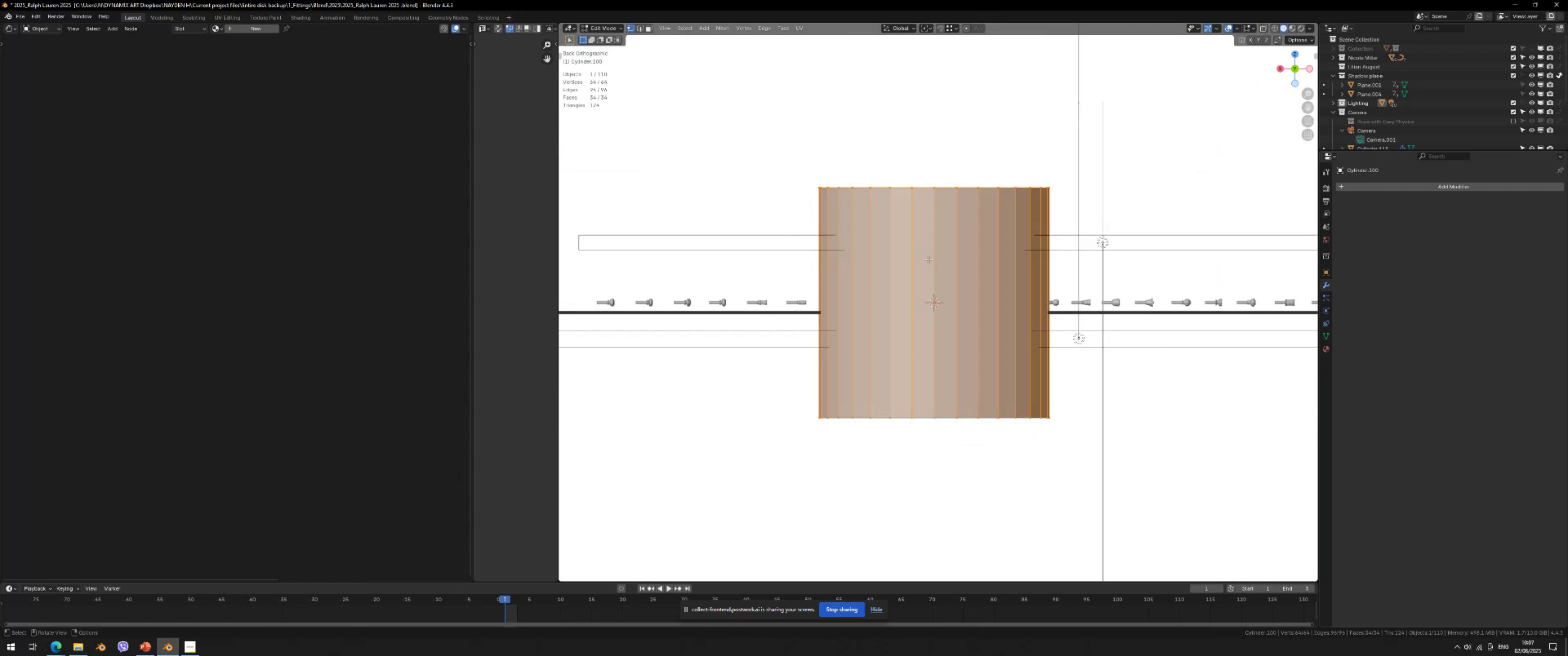 
key(Tab)
 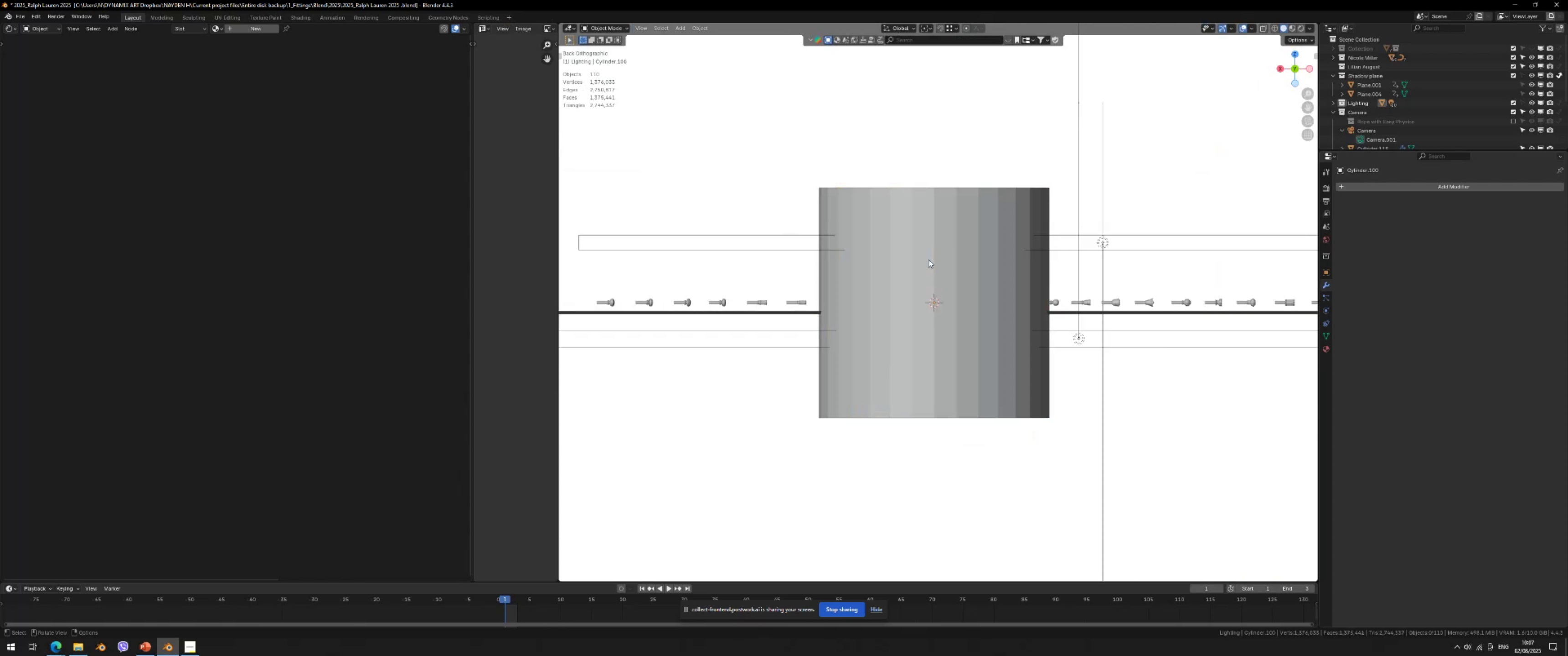 
key(S)
 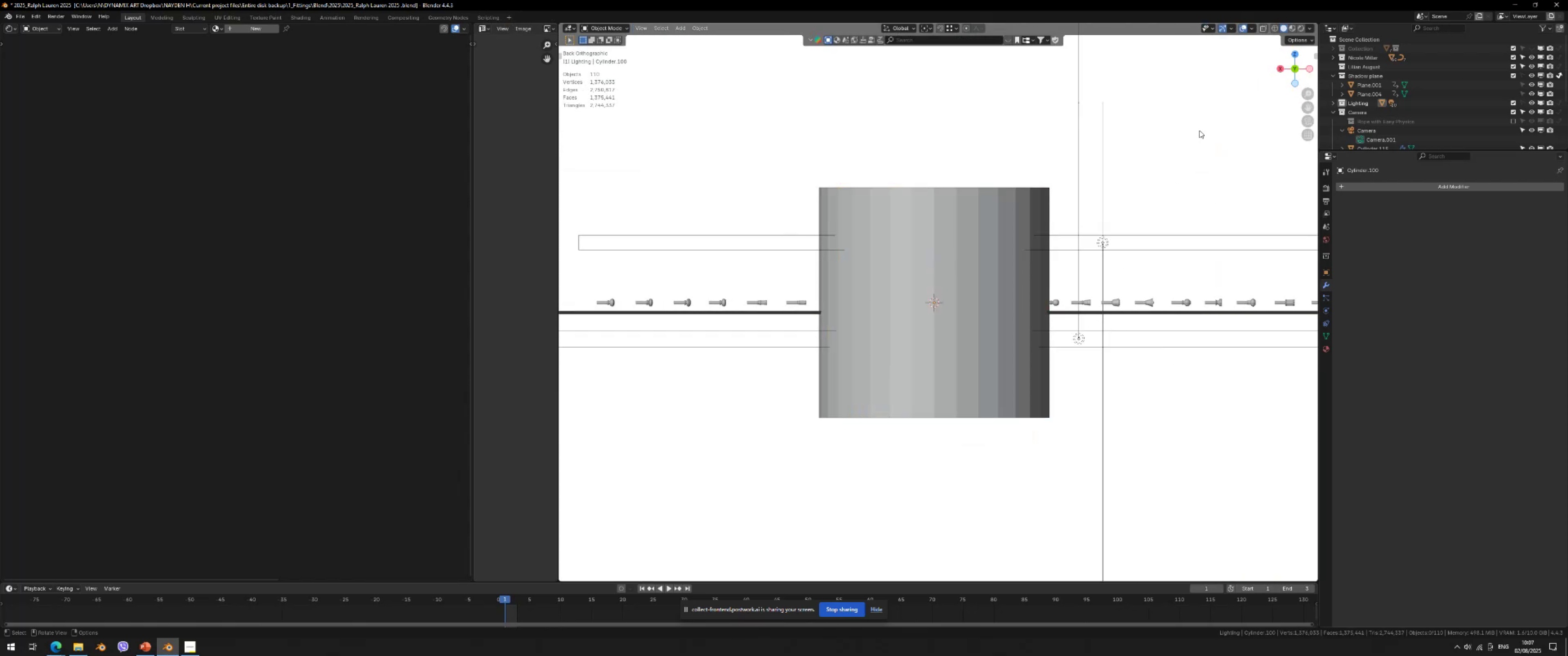 
key(Escape)
 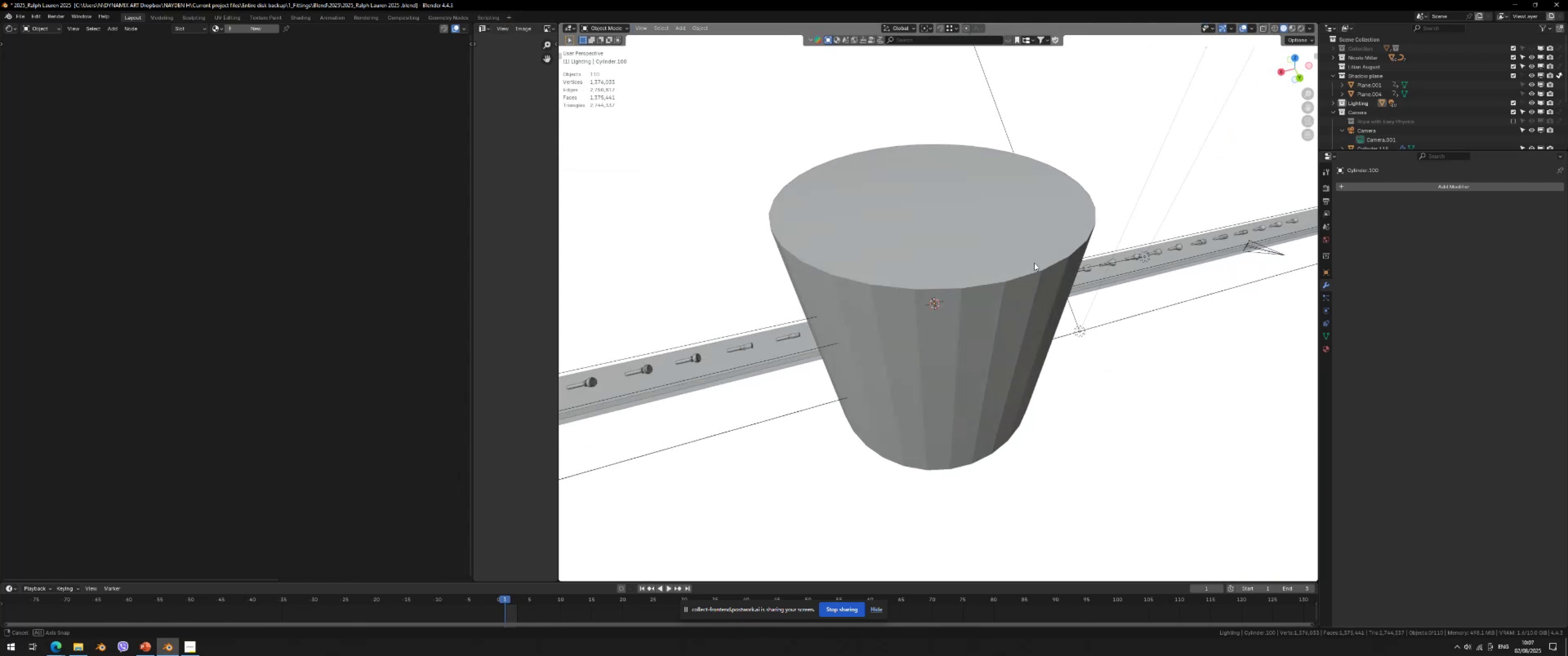 
key(Tab)
 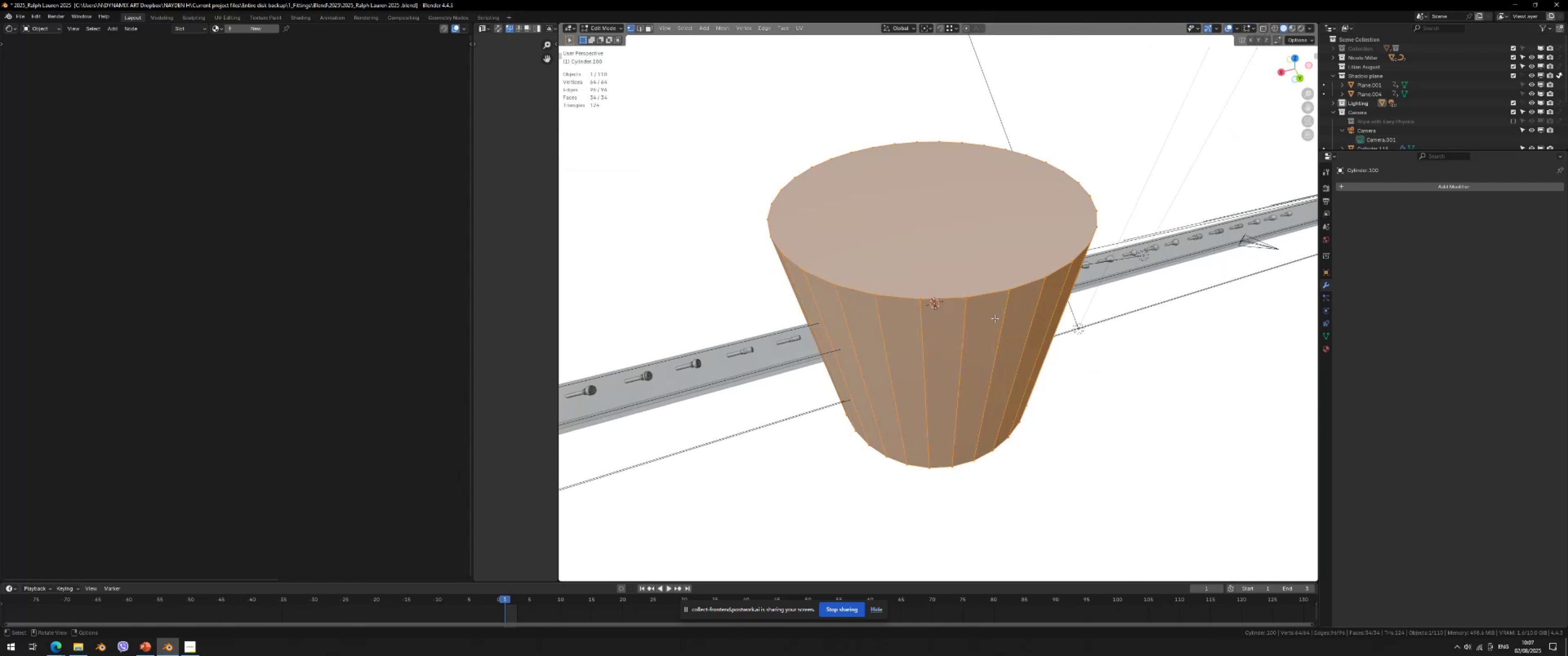 
key(Tab)
 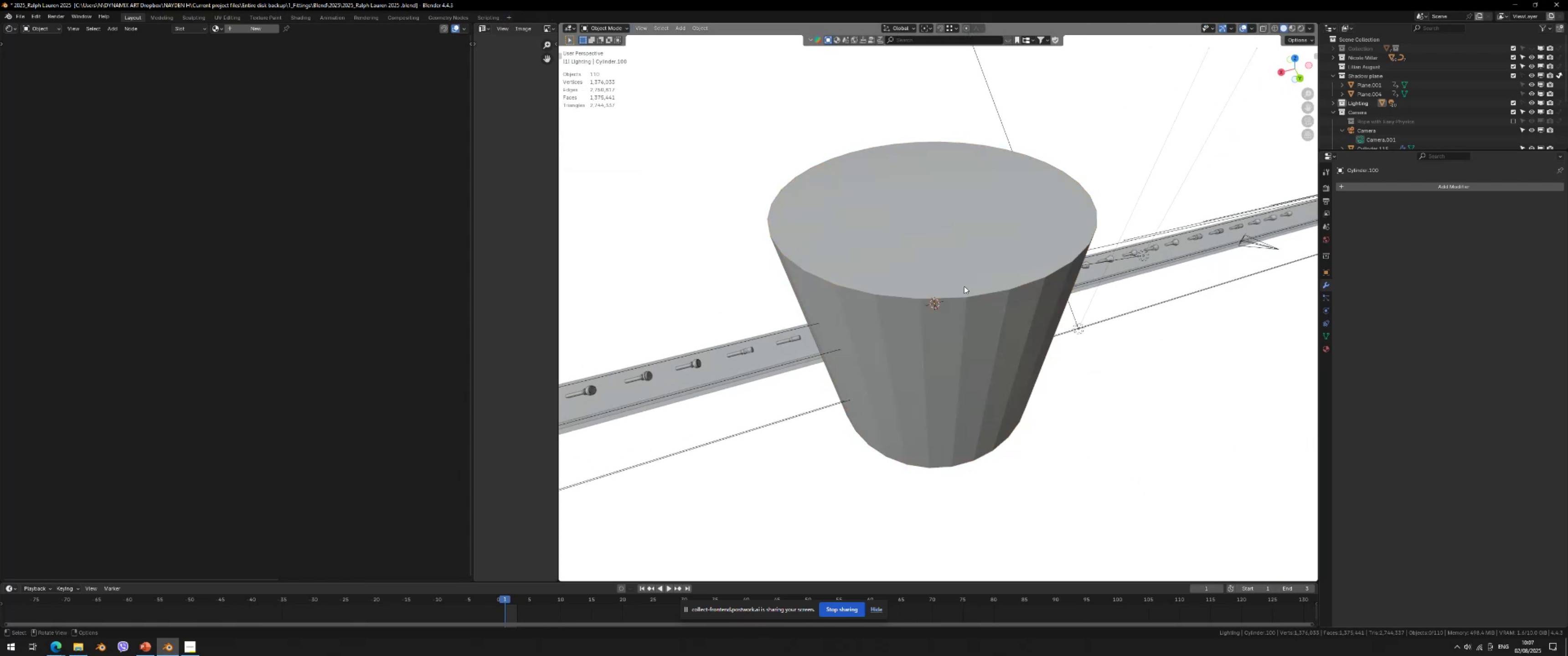 
left_click([964, 286])
 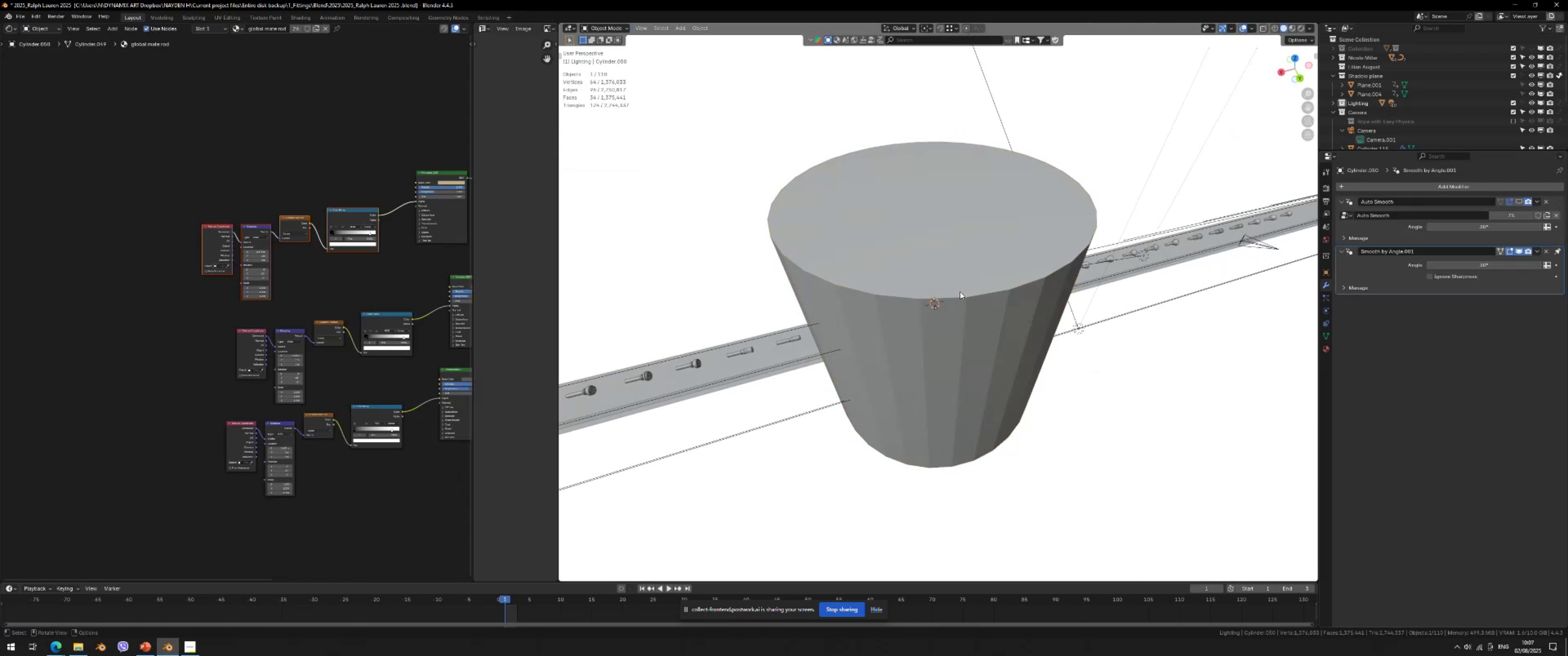 
left_click([1004, 280])
 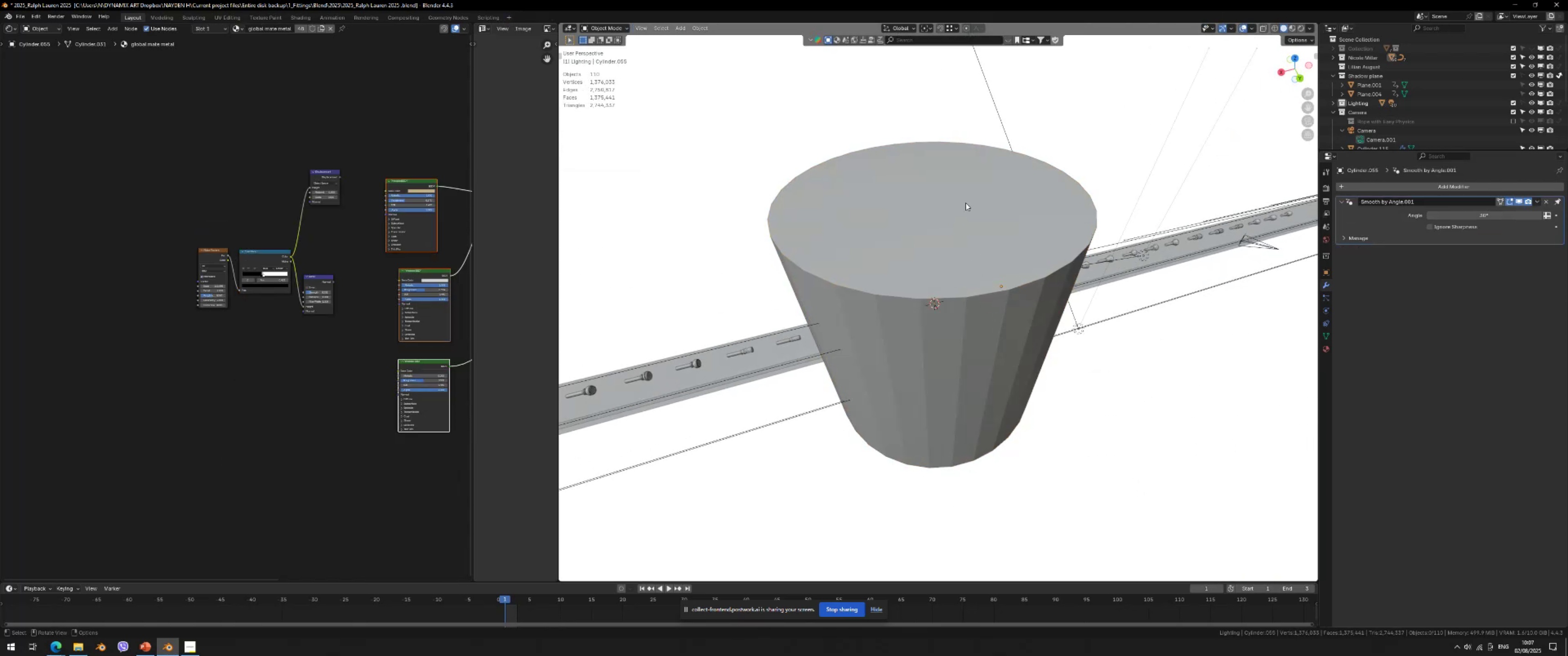 
double_click([966, 166])
 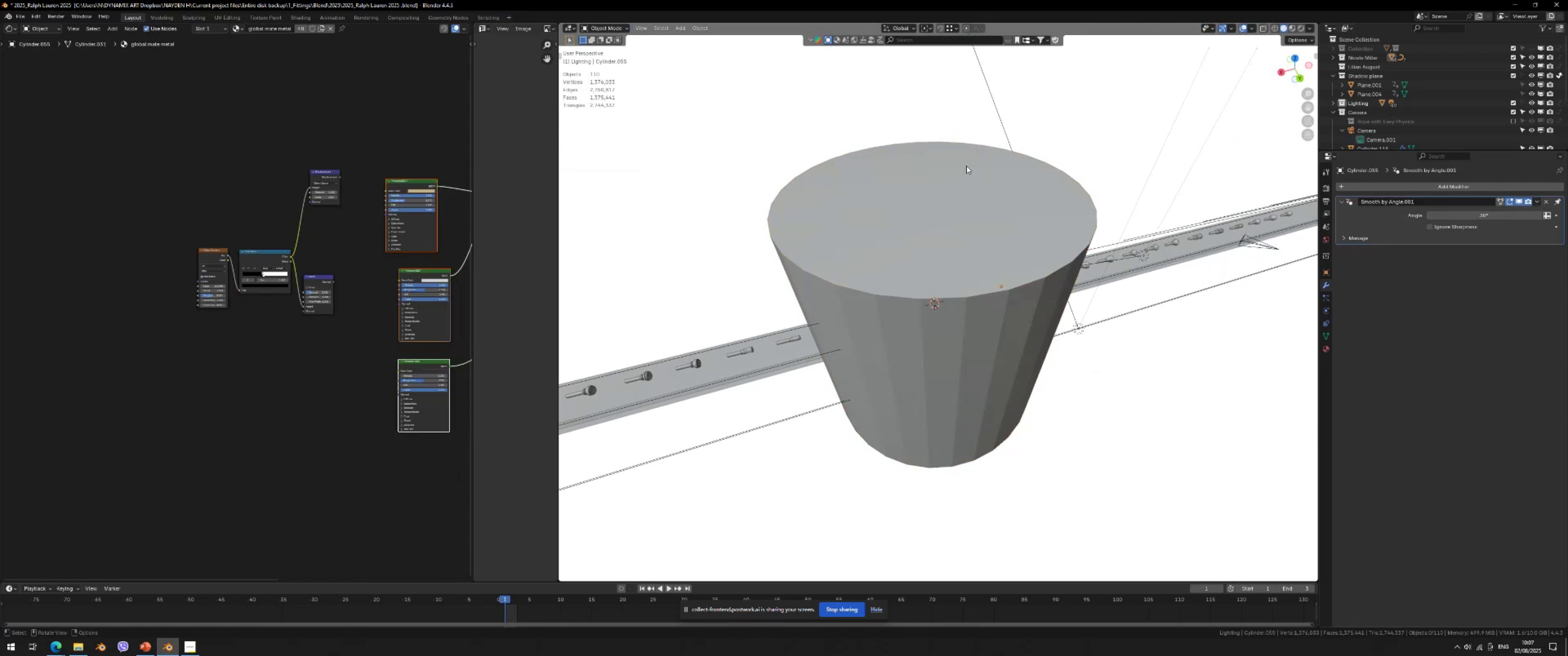 
triple_click([966, 166])
 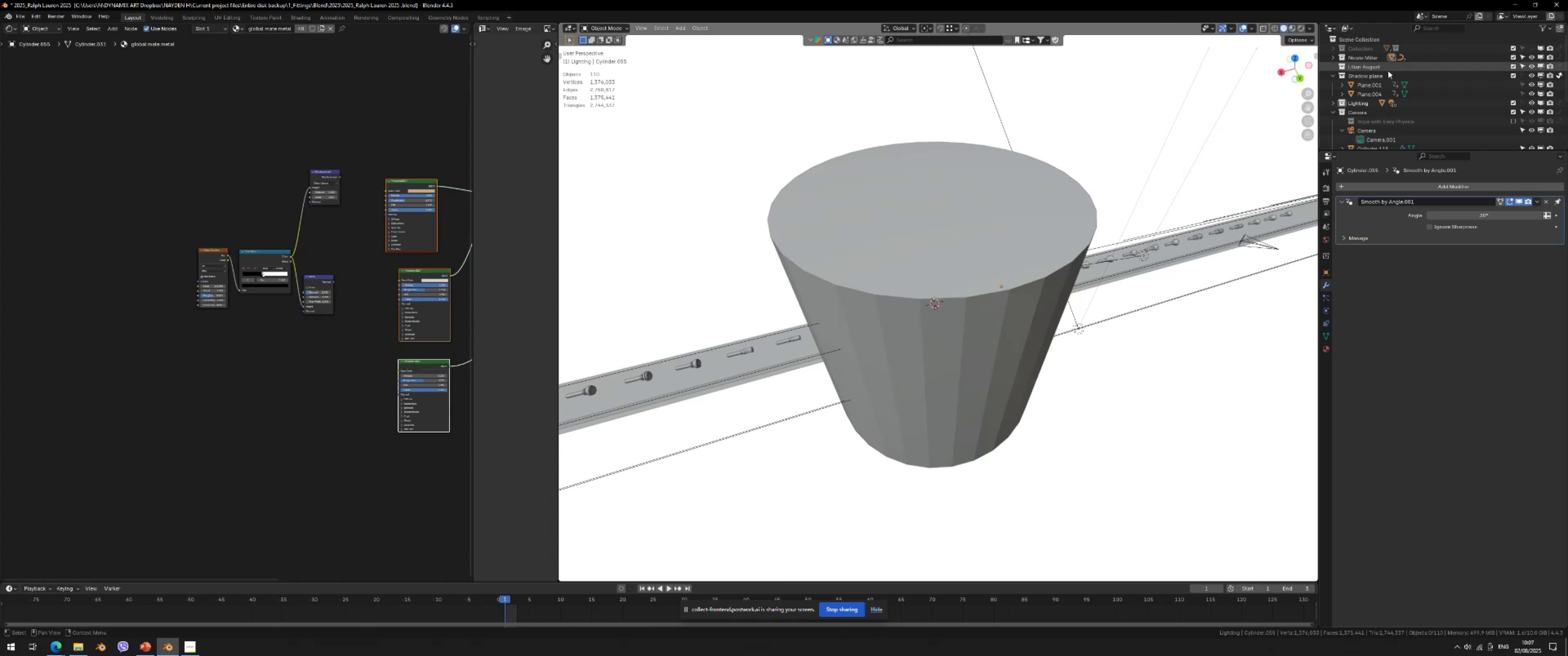 
scroll: coordinate [1416, 129], scroll_direction: down, amount: 17.0
 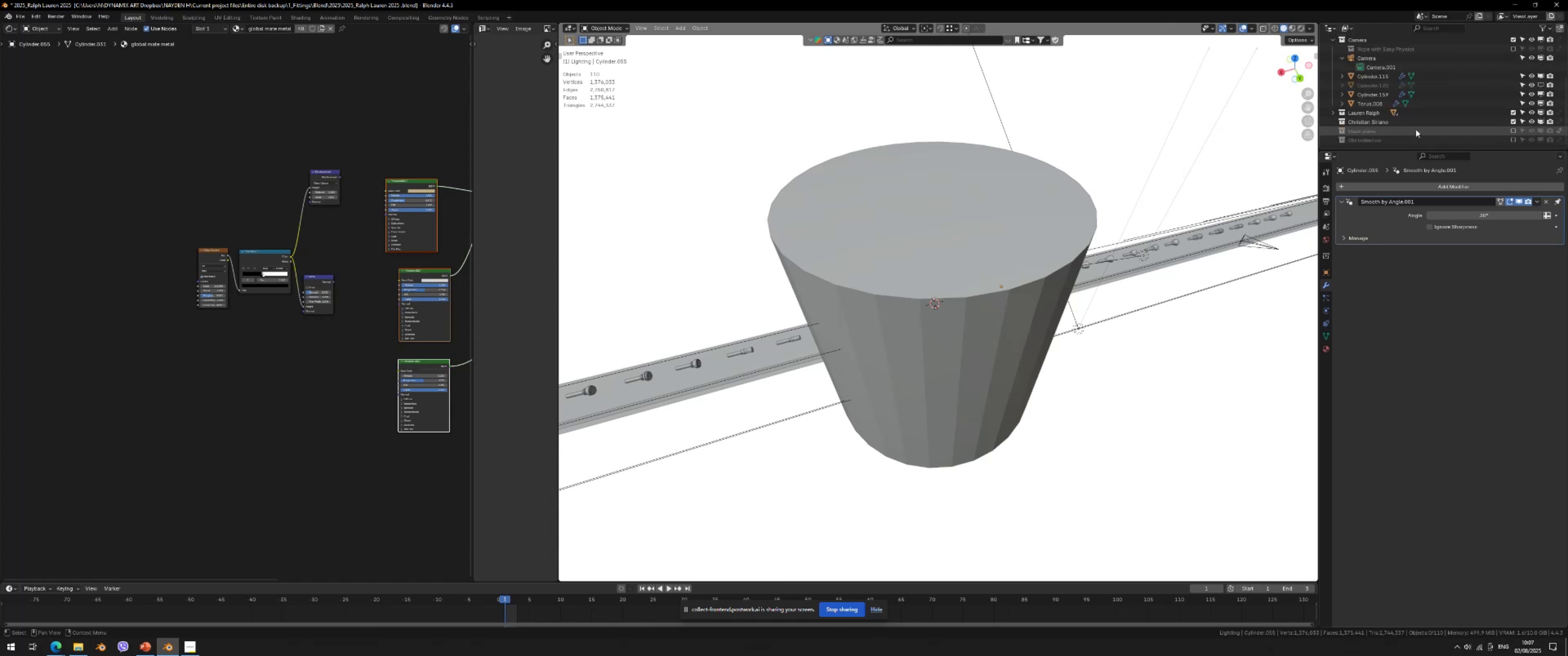 
key(Control+Z)
 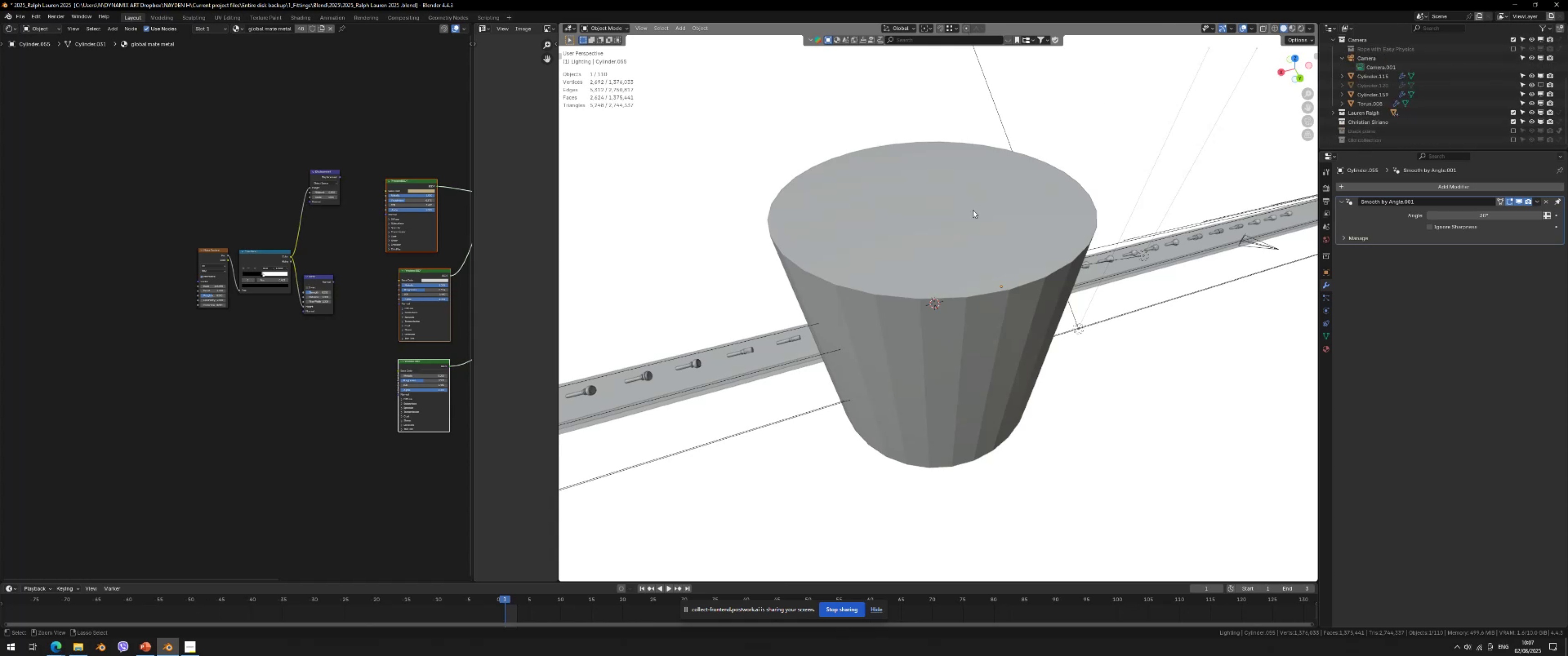 
key(Control+Z)
 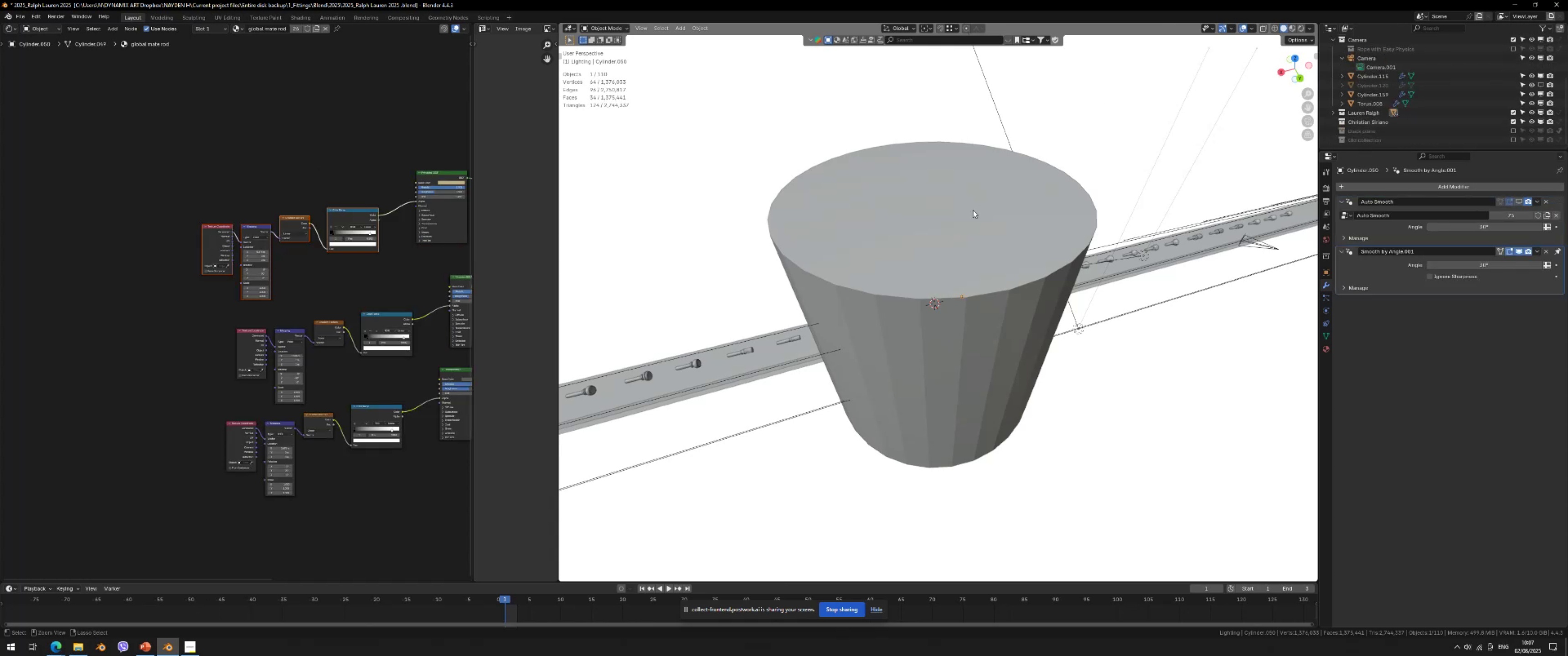 
key(Control+Z)
 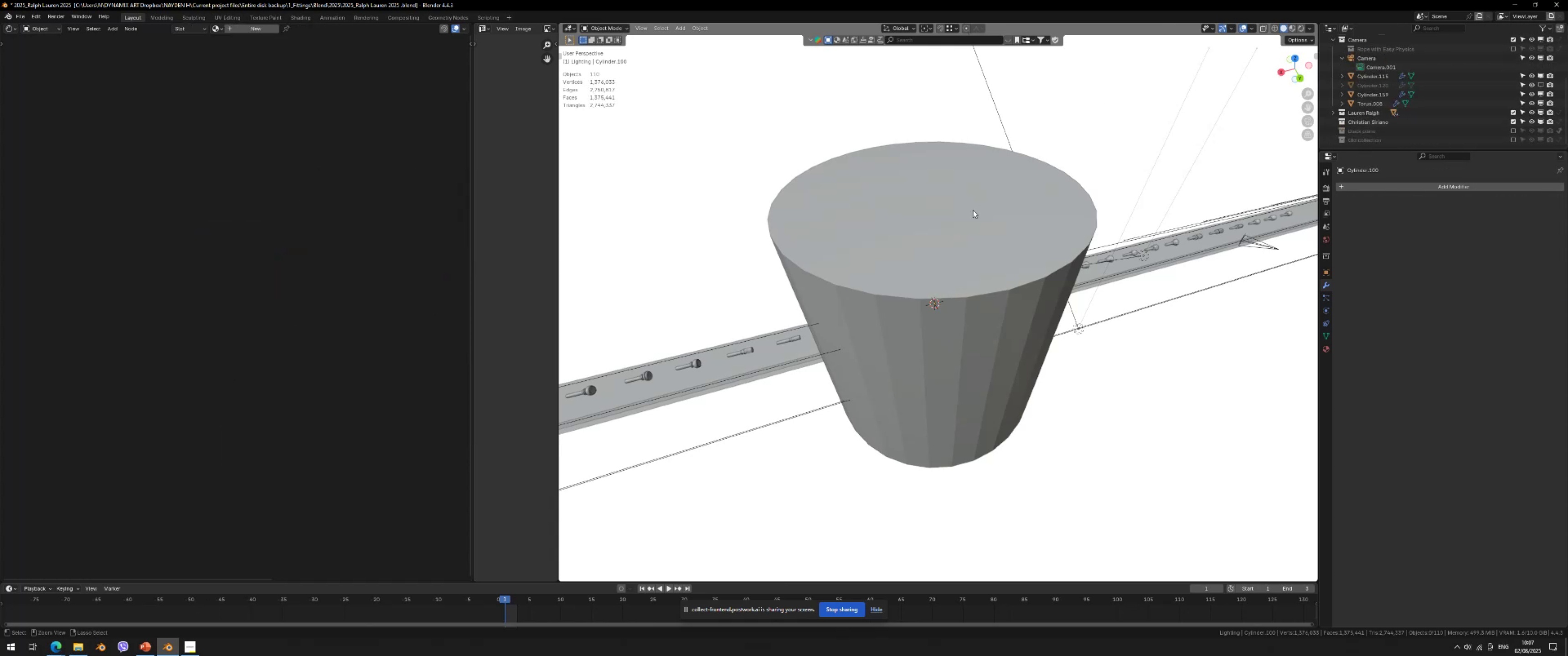 
key(Control+Z)
 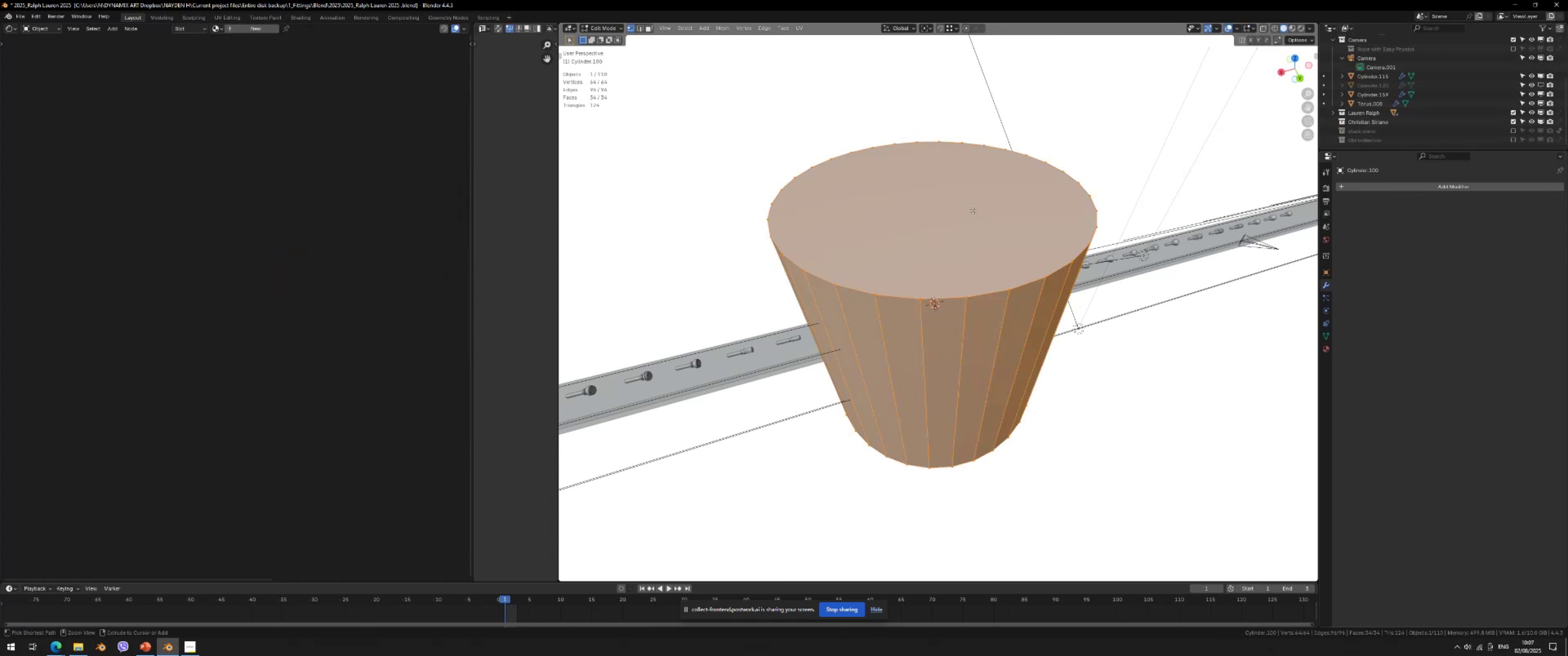 
key(Control+Z)
 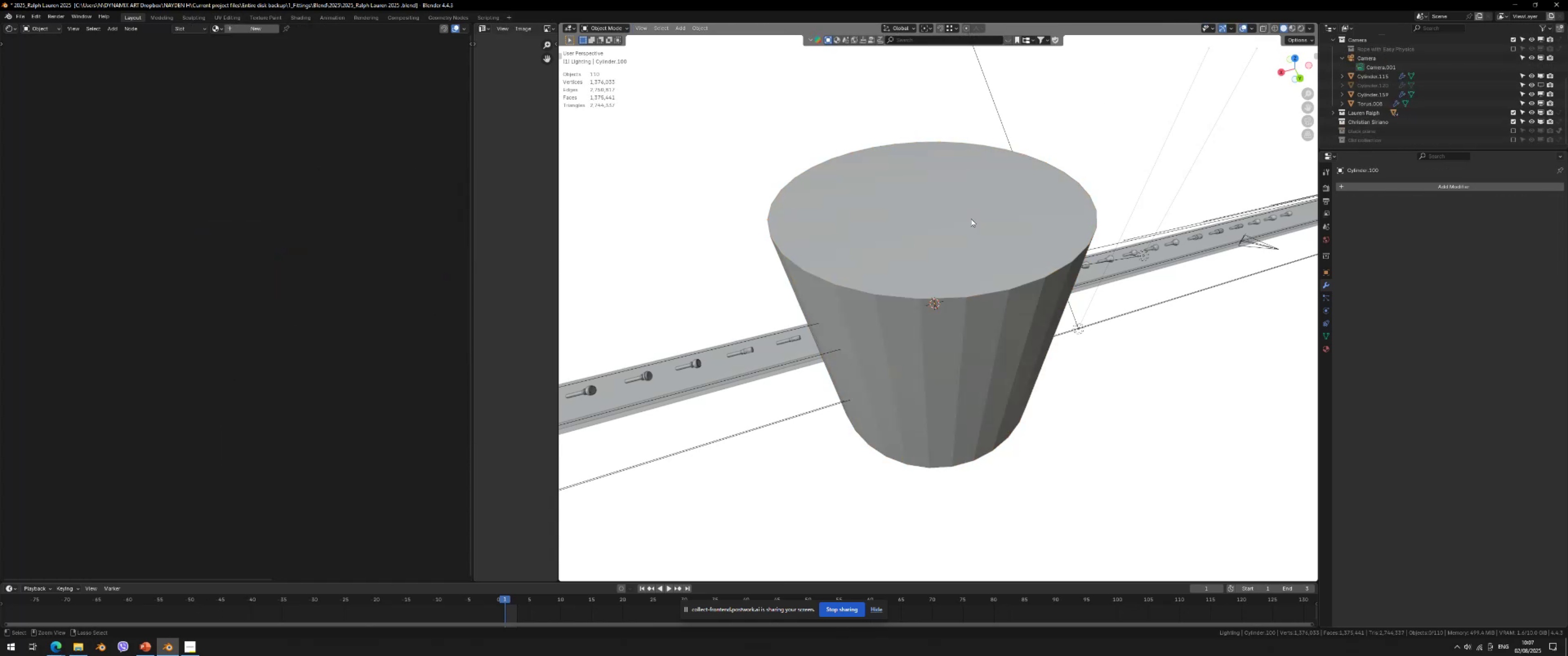 
key(Control+Z)
 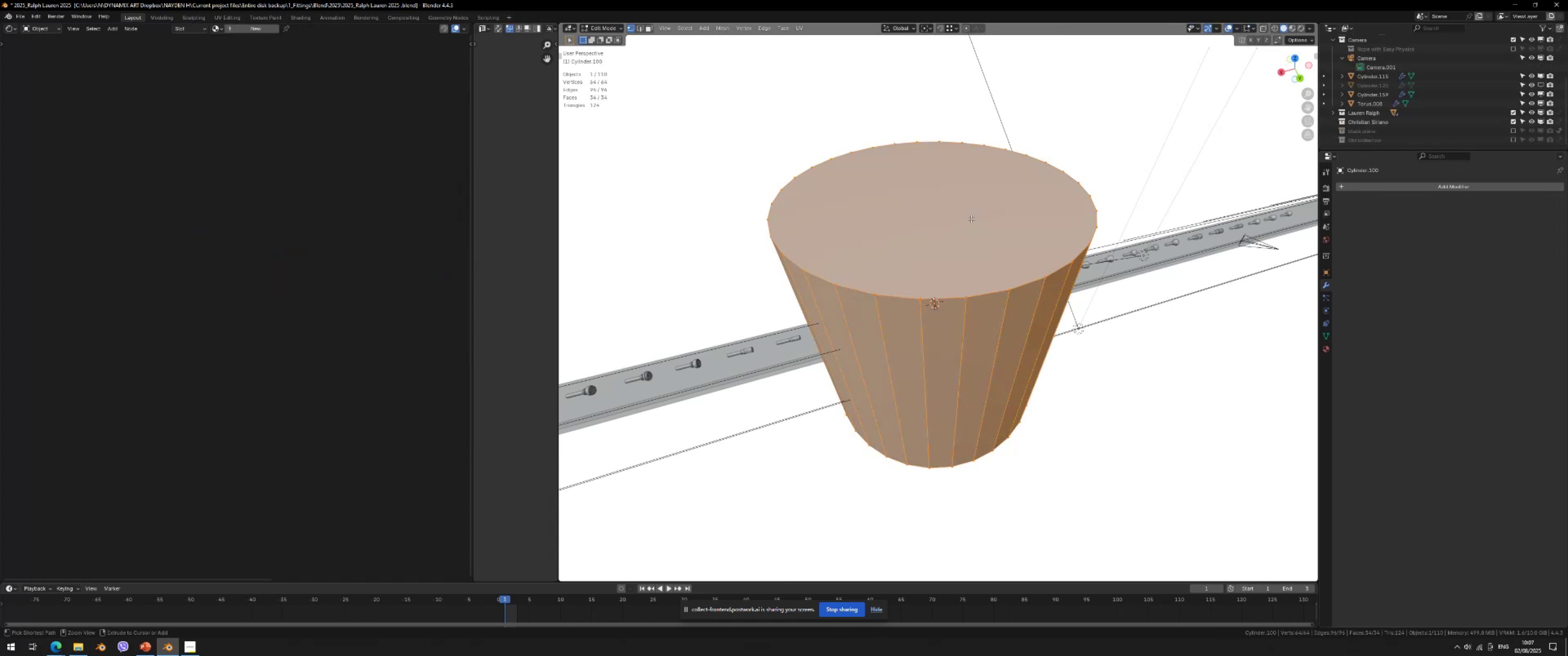 
key(Control+Z)
 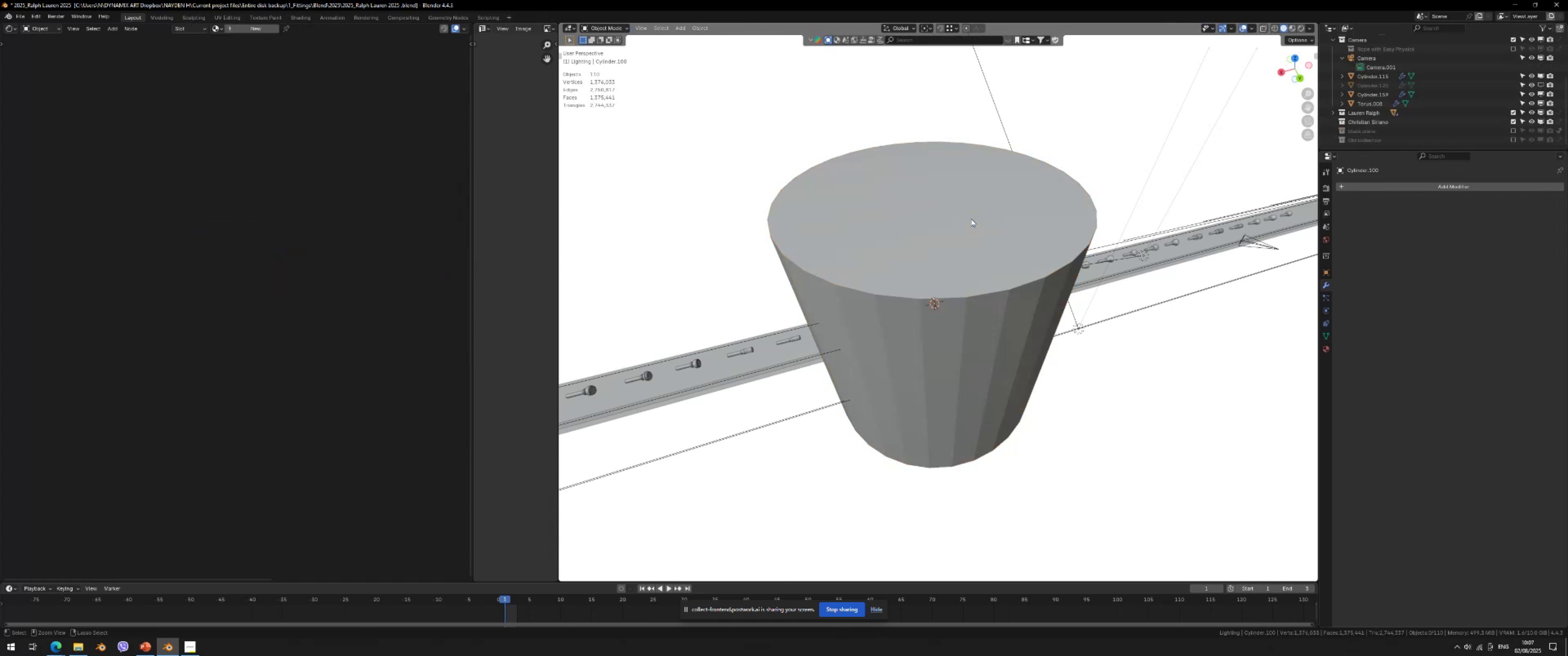 
key(Control+Z)
 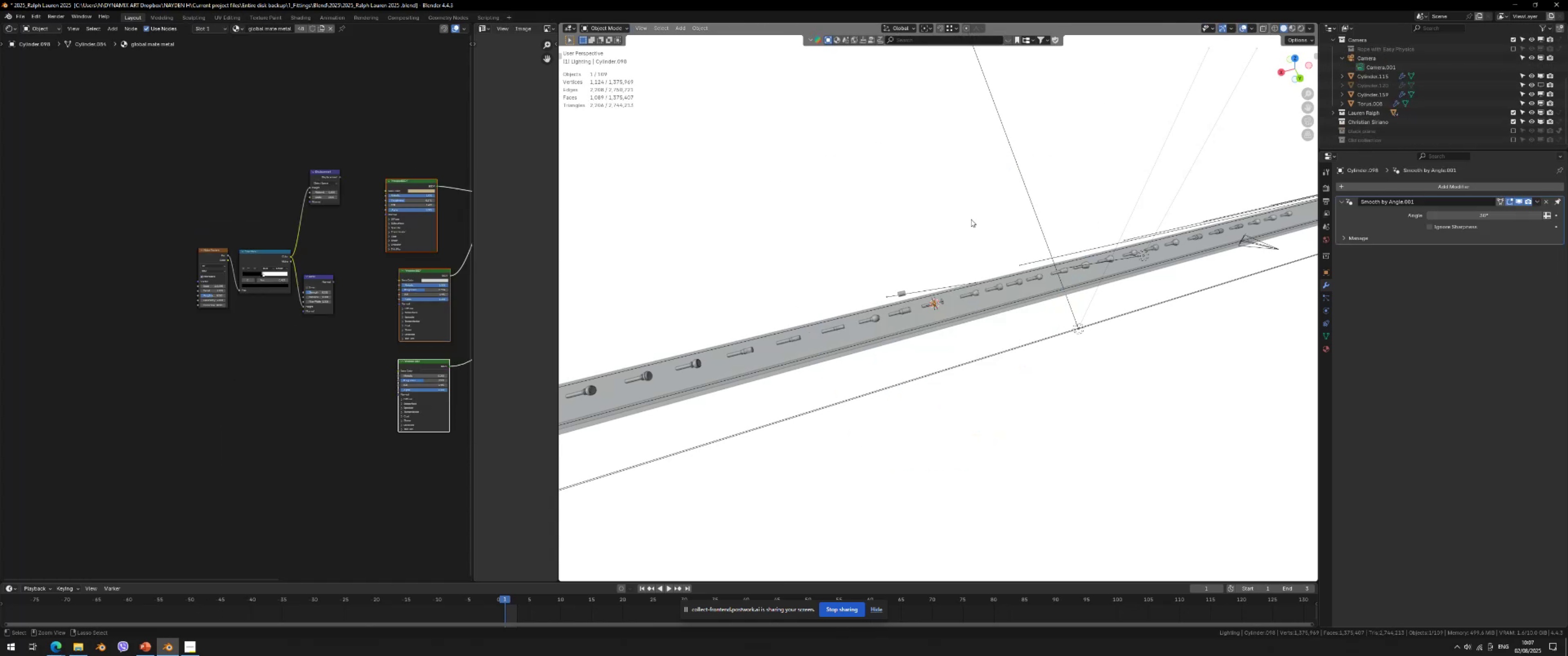 
scroll: coordinate [924, 335], scroll_direction: up, amount: 14.0
 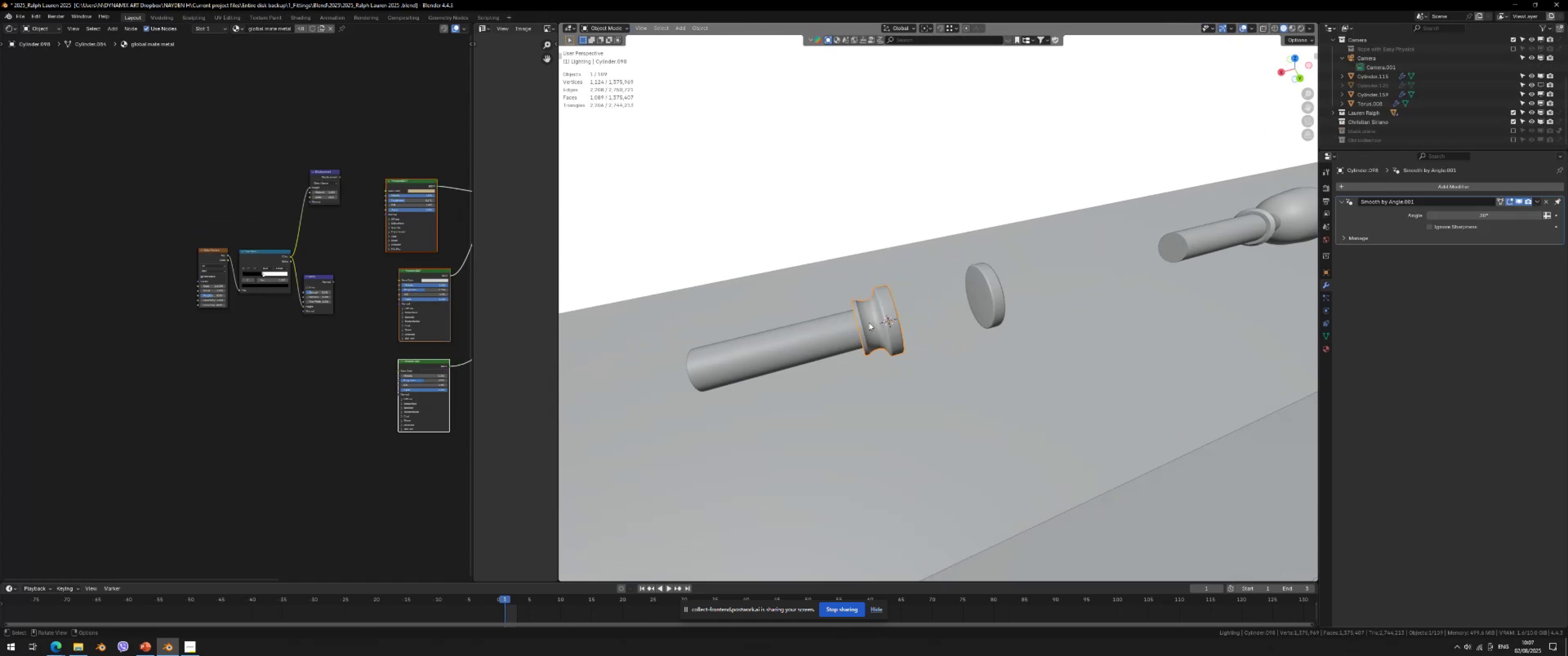 
left_click([869, 321])
 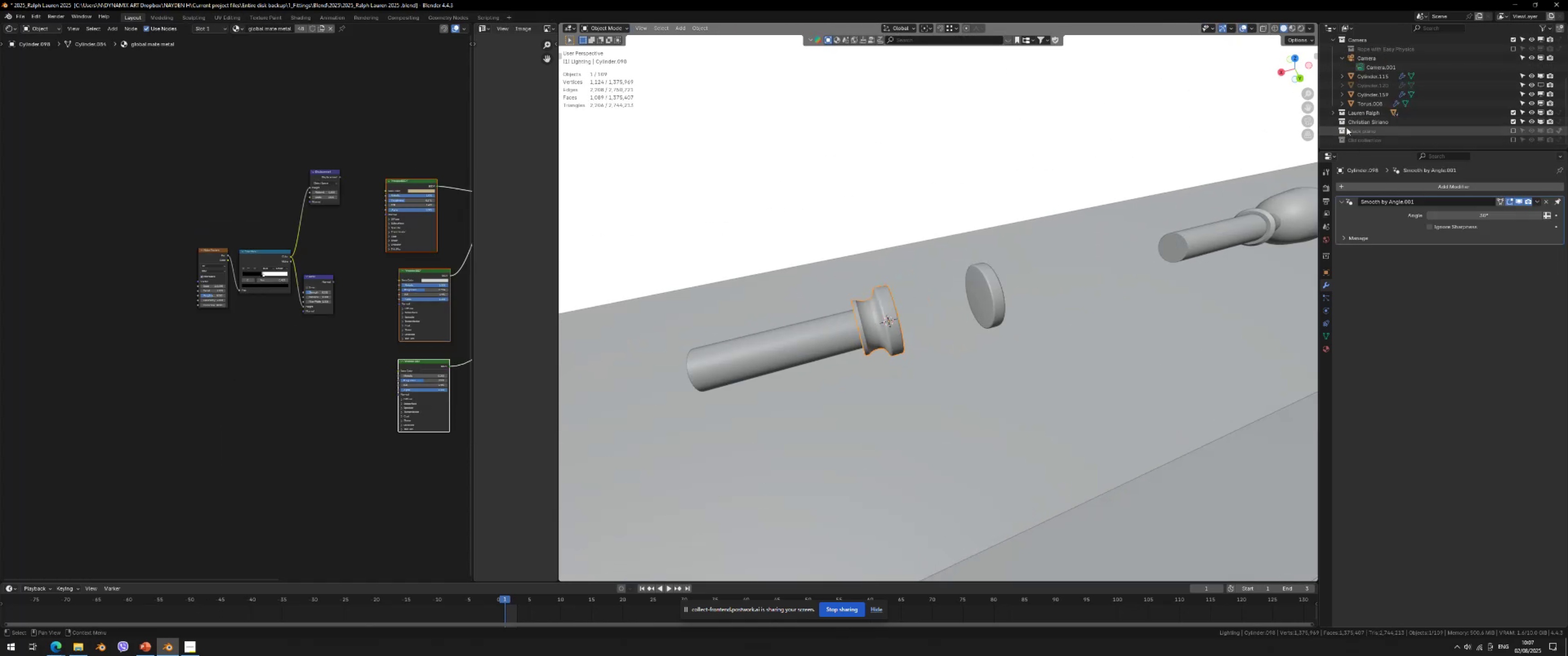 
scroll: coordinate [1385, 138], scroll_direction: down, amount: 7.0
 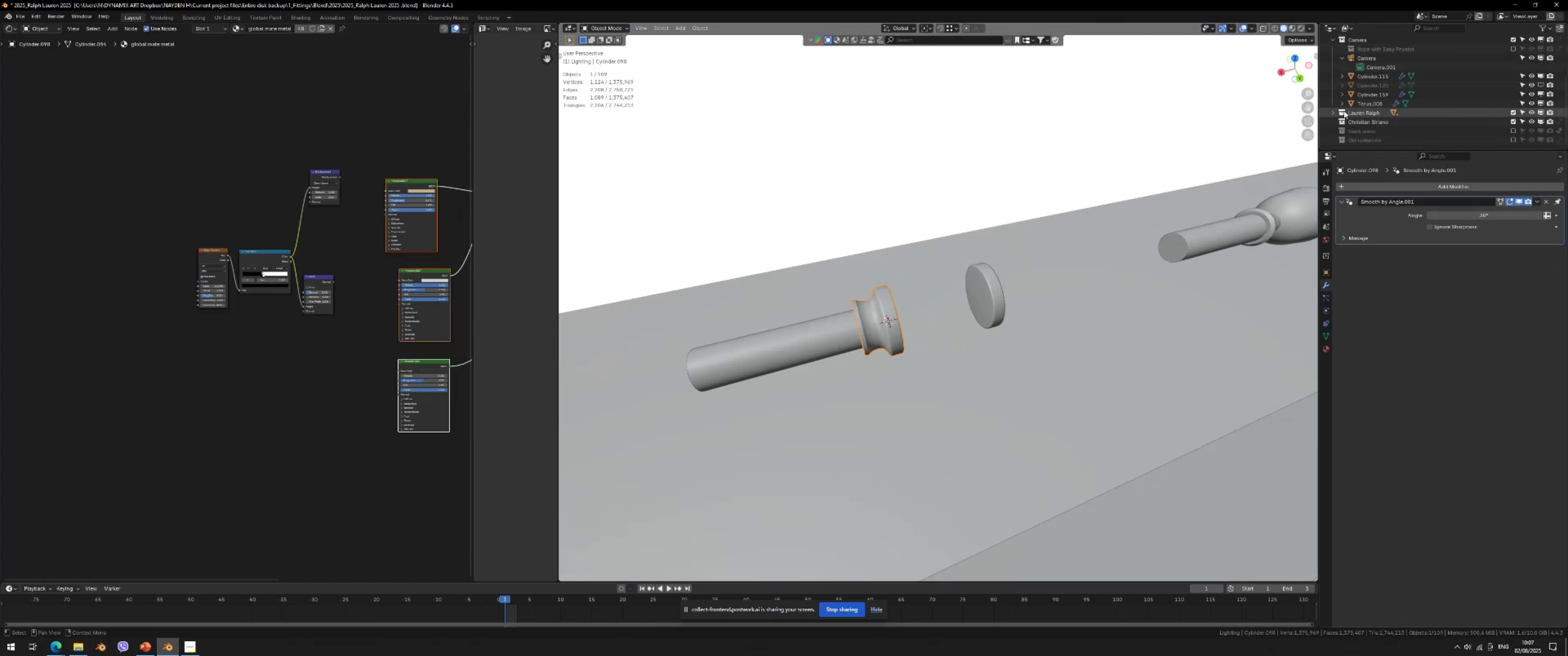 
left_click([1345, 112])
 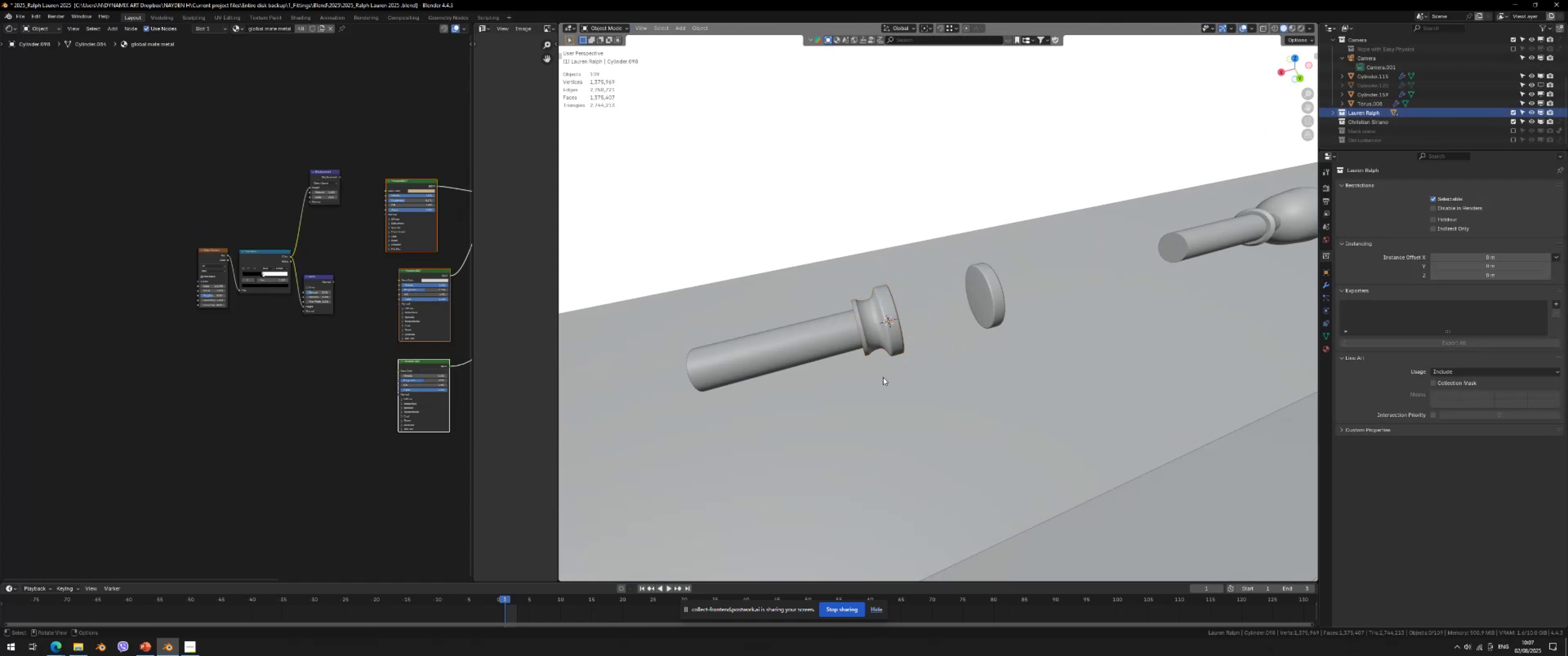 
key(Shift+ShiftLeft)
 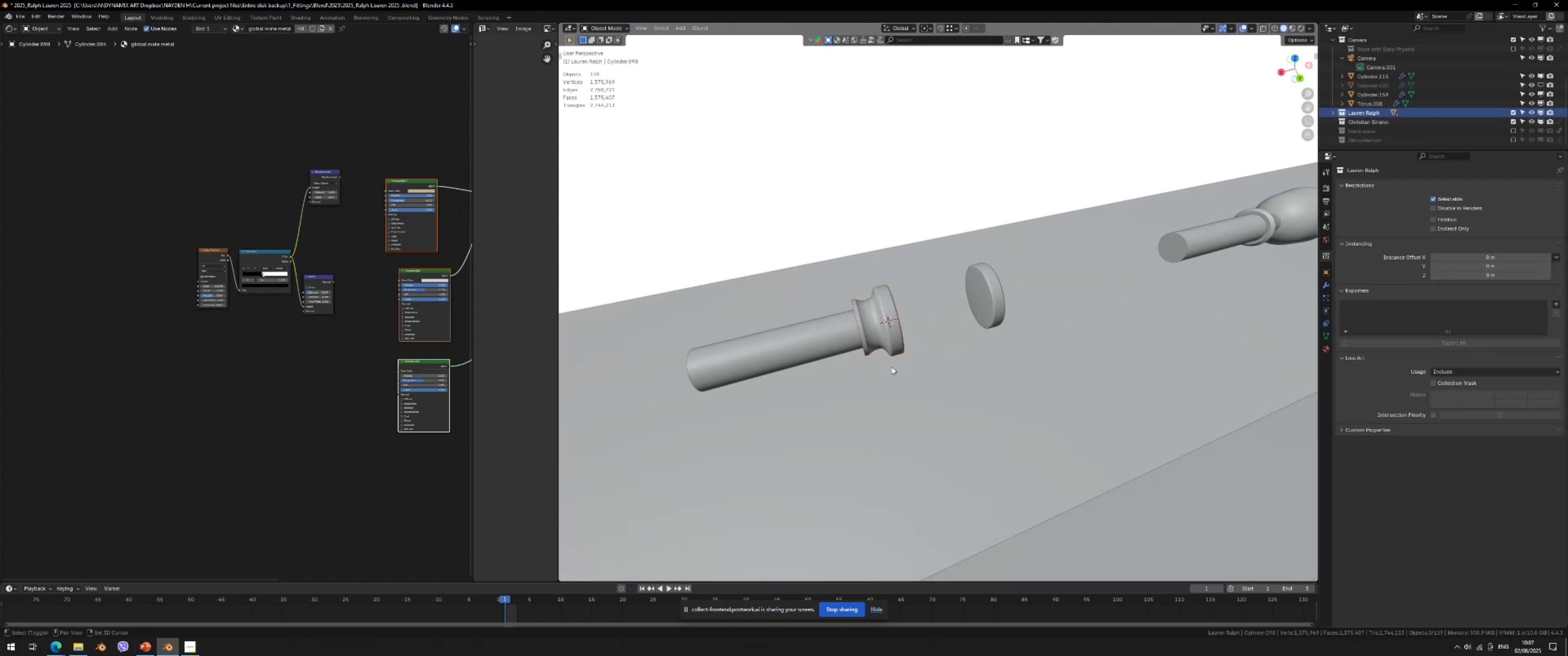 
key(Shift+A)
 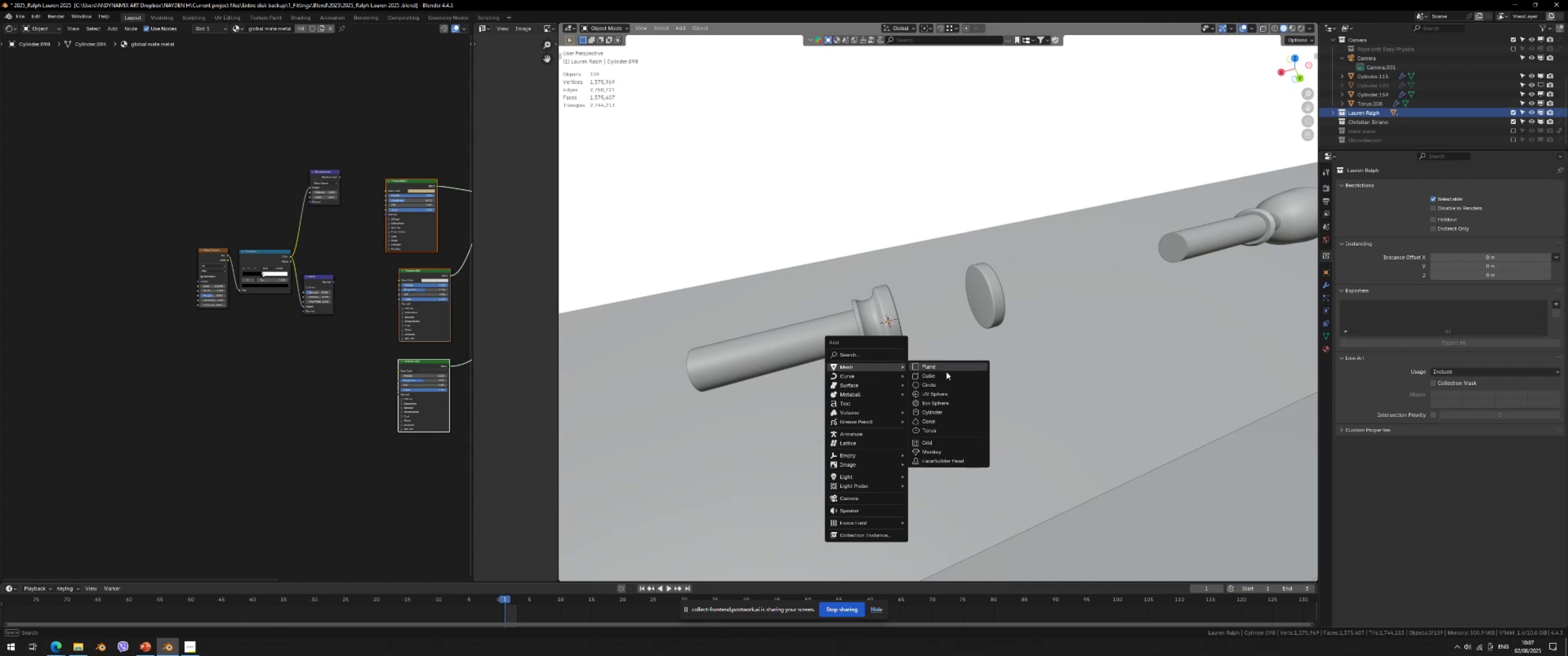 
left_click([942, 413])
 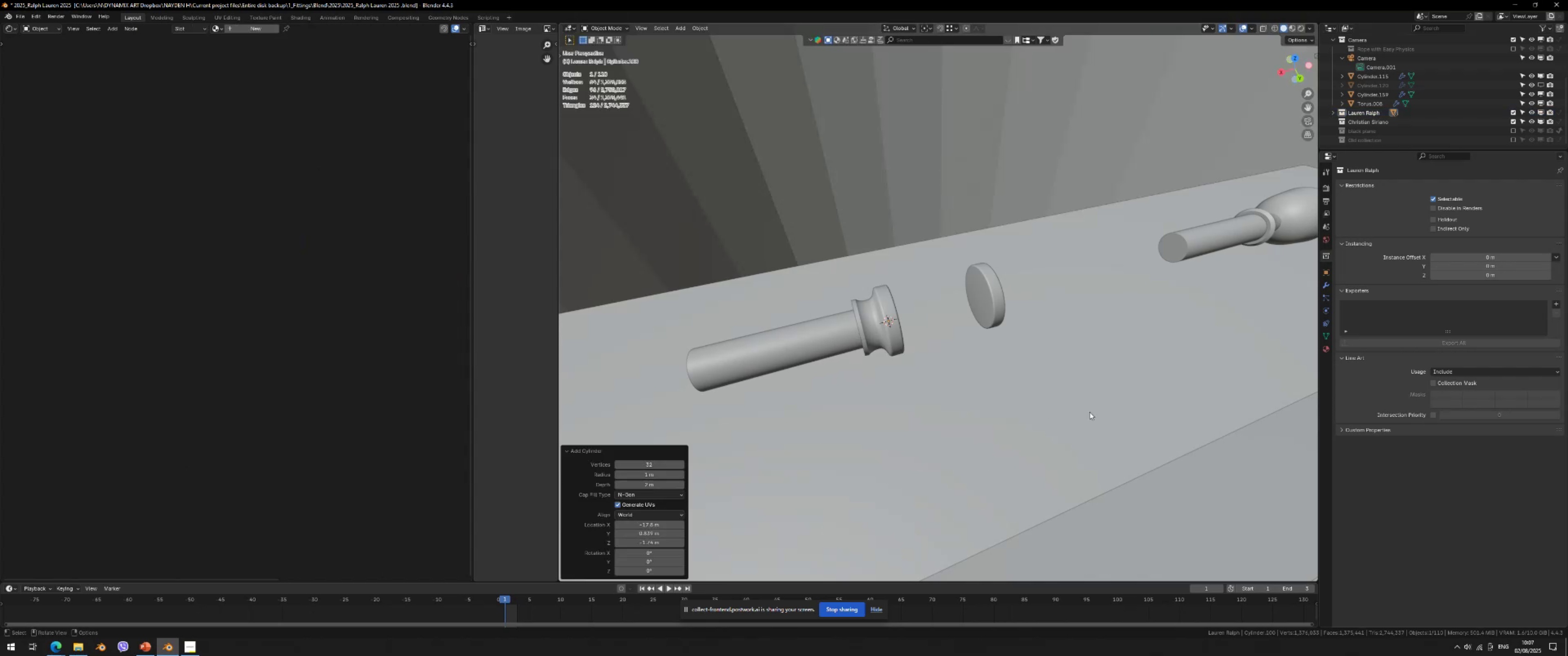 
type(ssru90)
 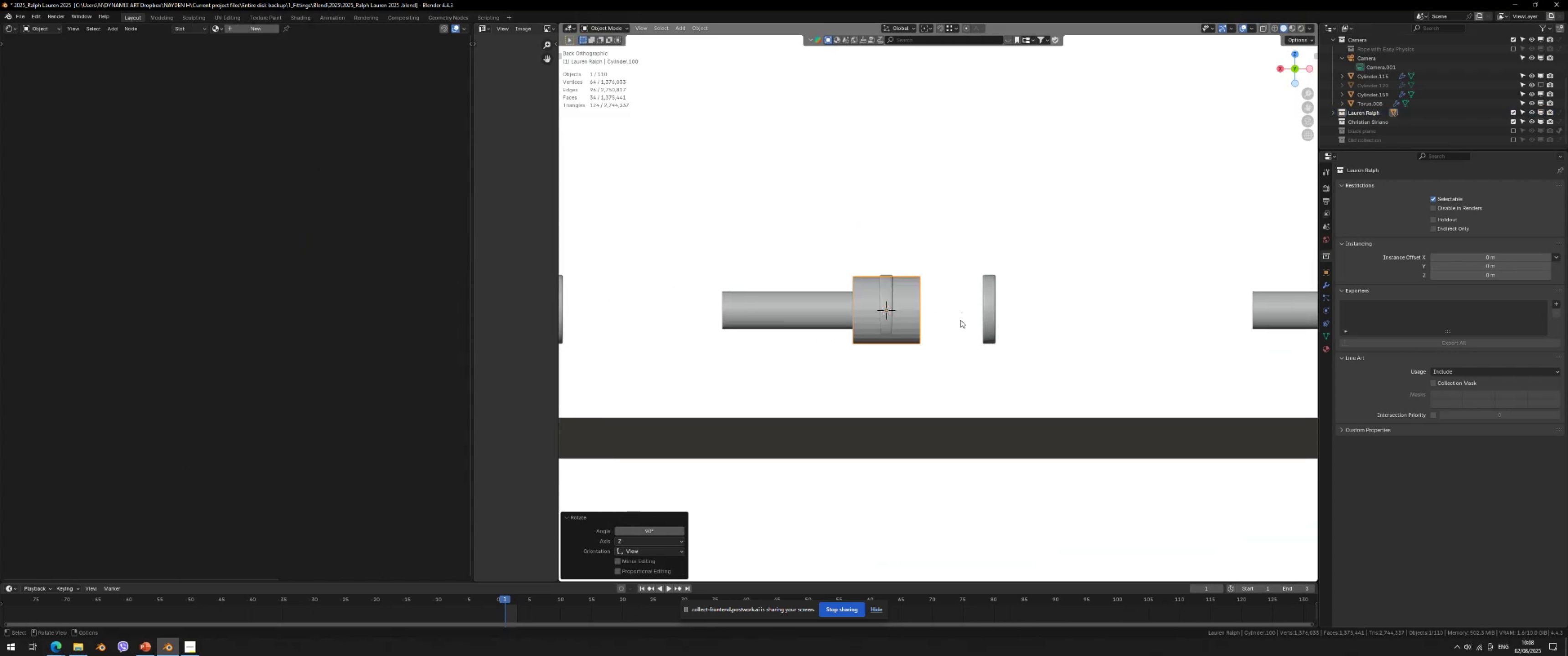 
left_click_drag(start_coordinate=[974, 336], to_coordinate=[1008, 308])
 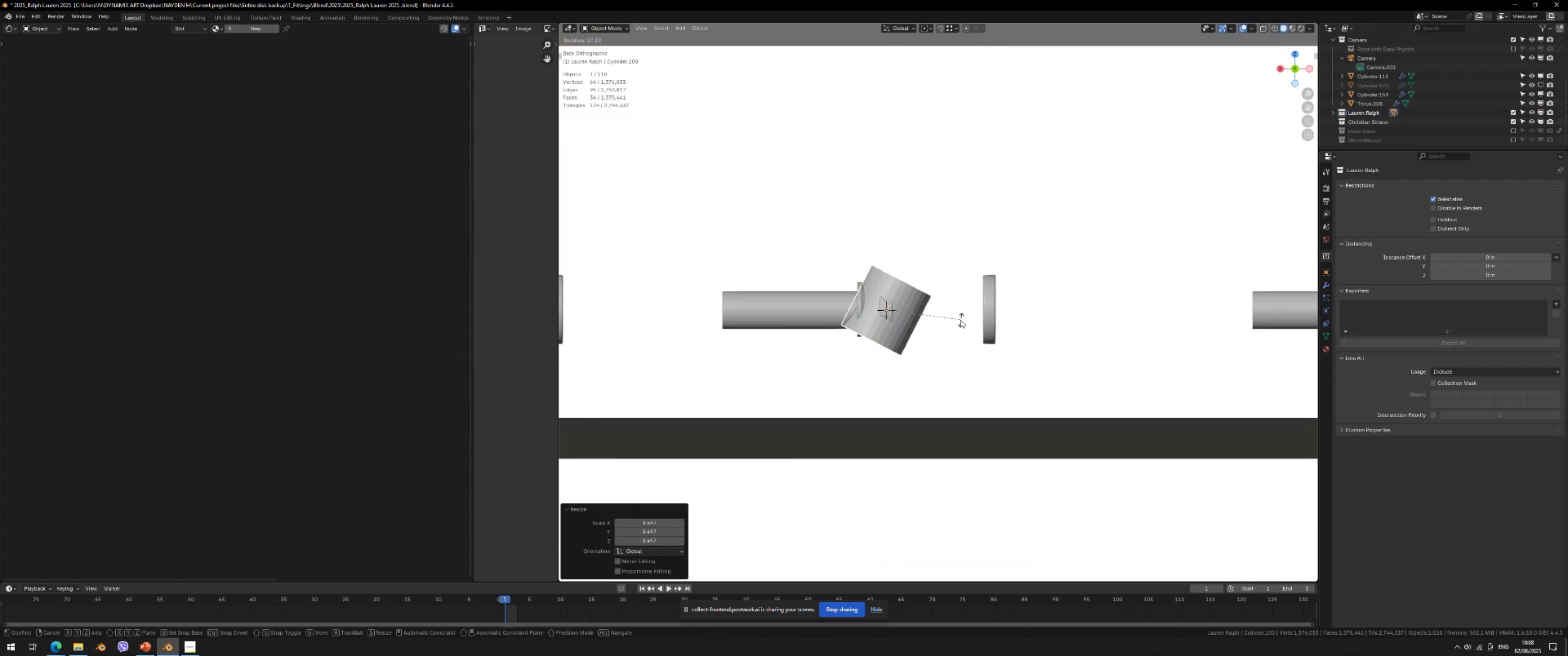 
key(Enter)
 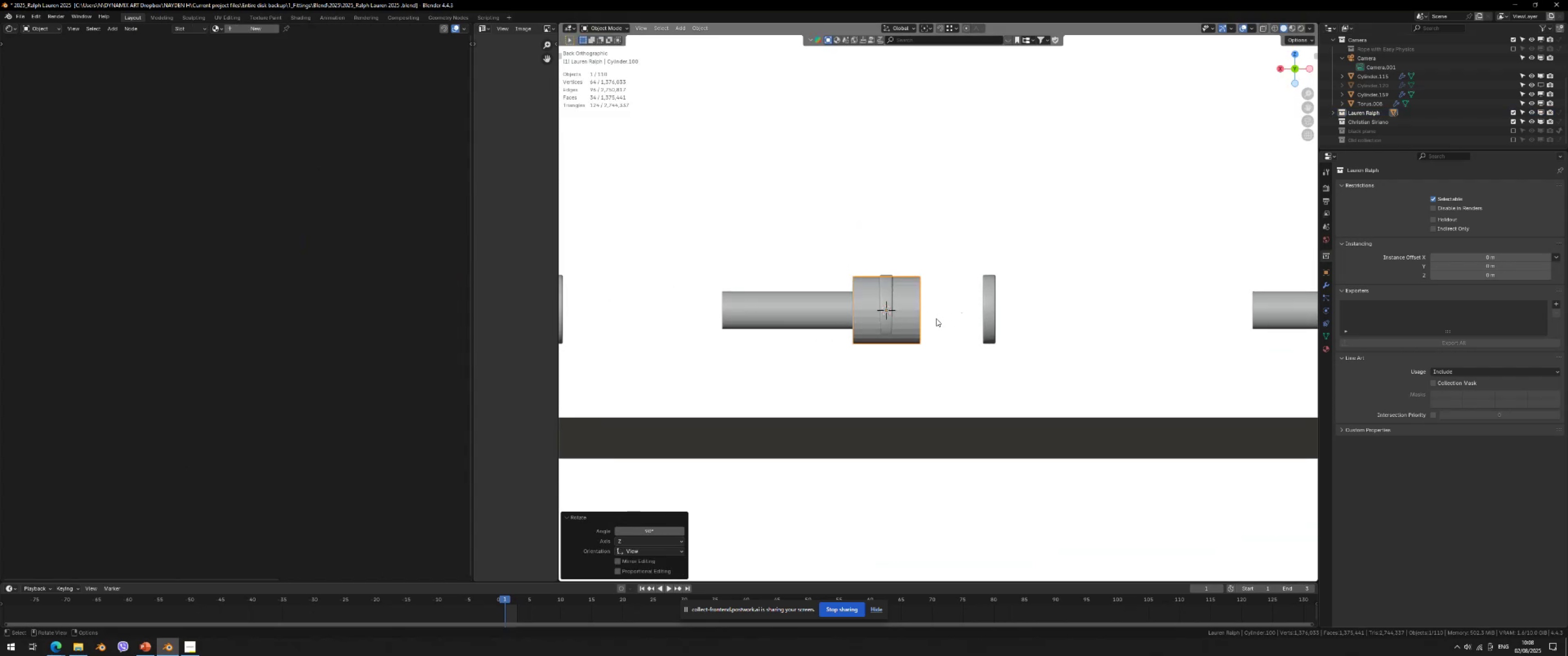 
type(gyx)
 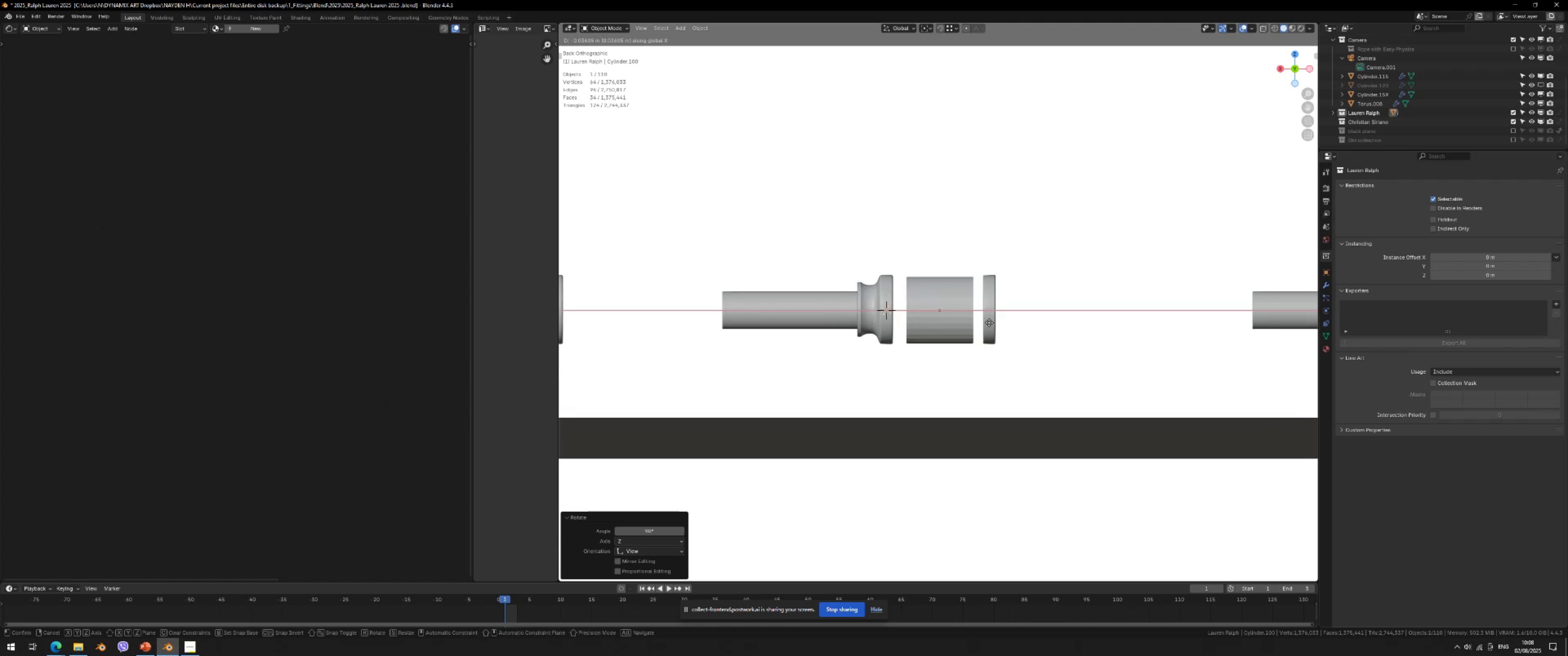 
left_click([989, 323])
 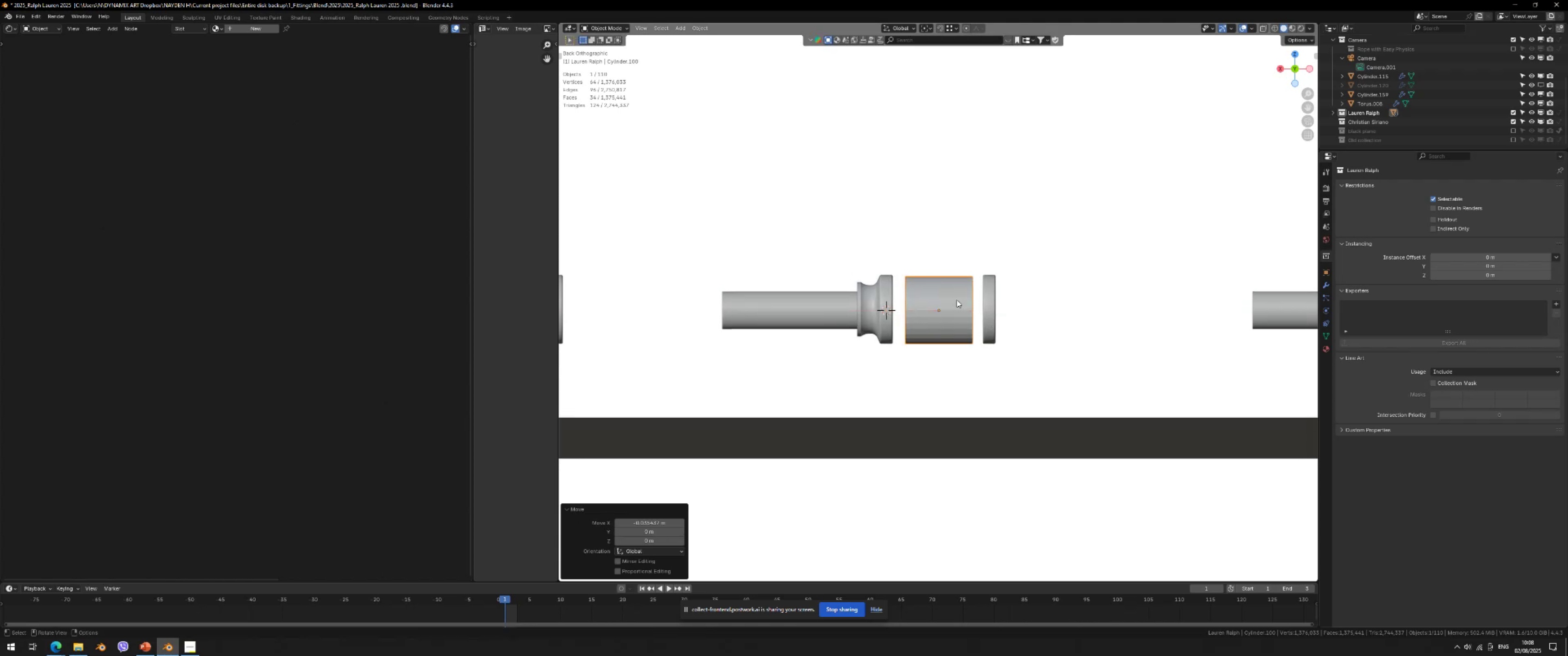 
scroll: coordinate [948, 292], scroll_direction: up, amount: 3.0
 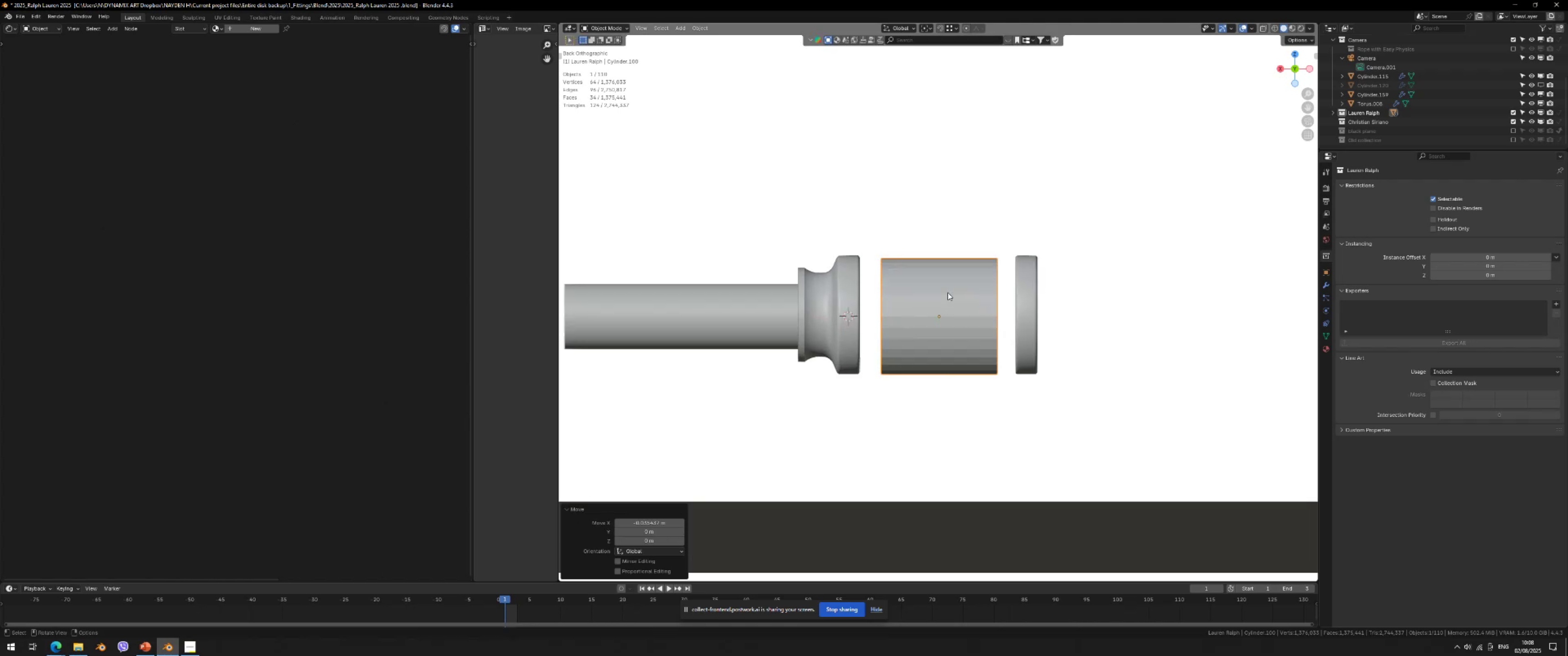 
key(Tab)
type(asx)
 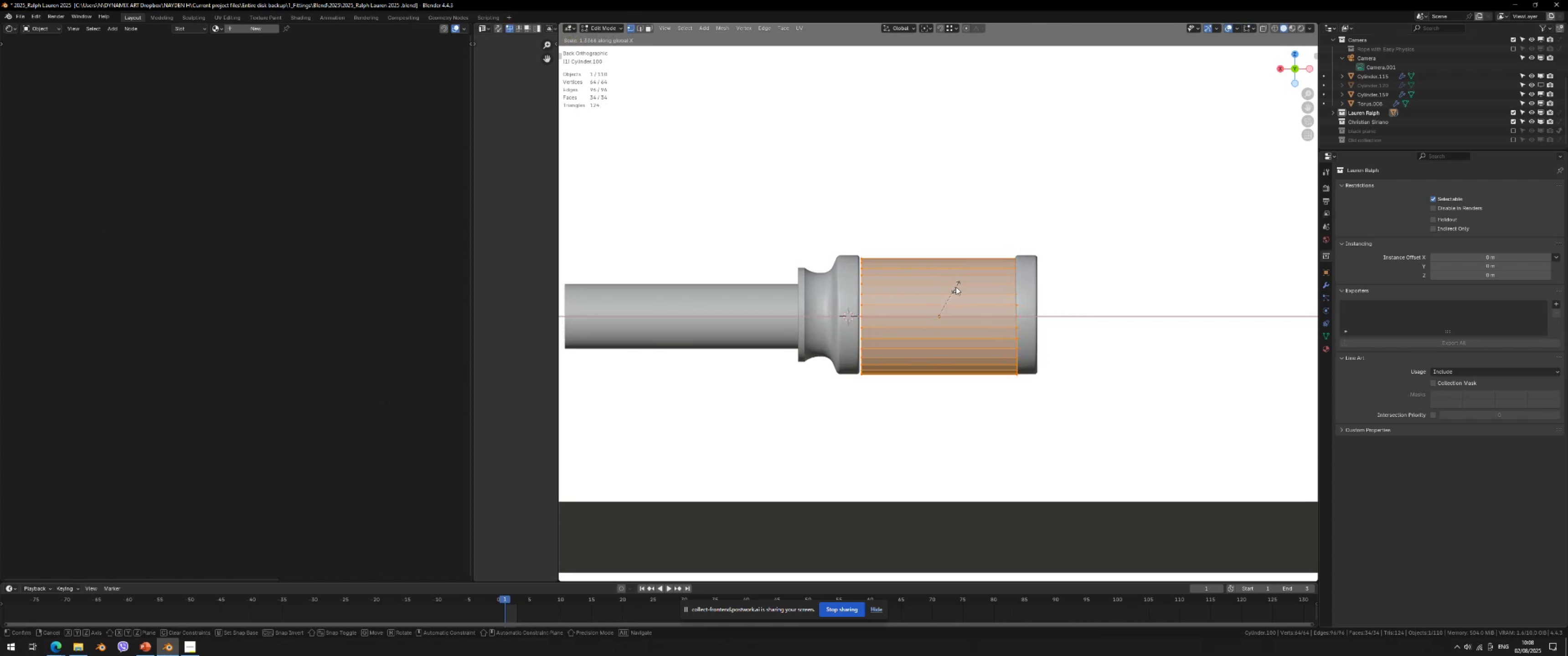 
left_click([956, 287])
 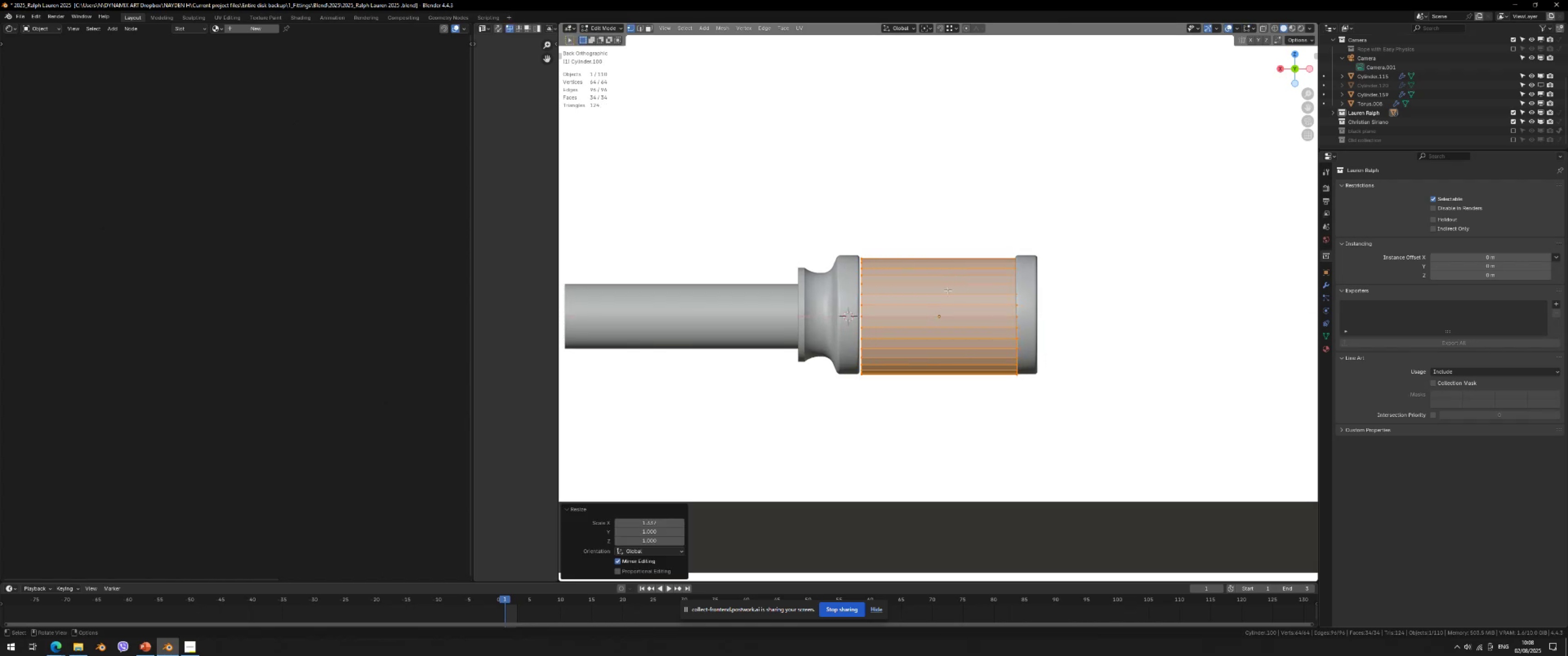 
scroll: coordinate [939, 293], scroll_direction: up, amount: 2.0
 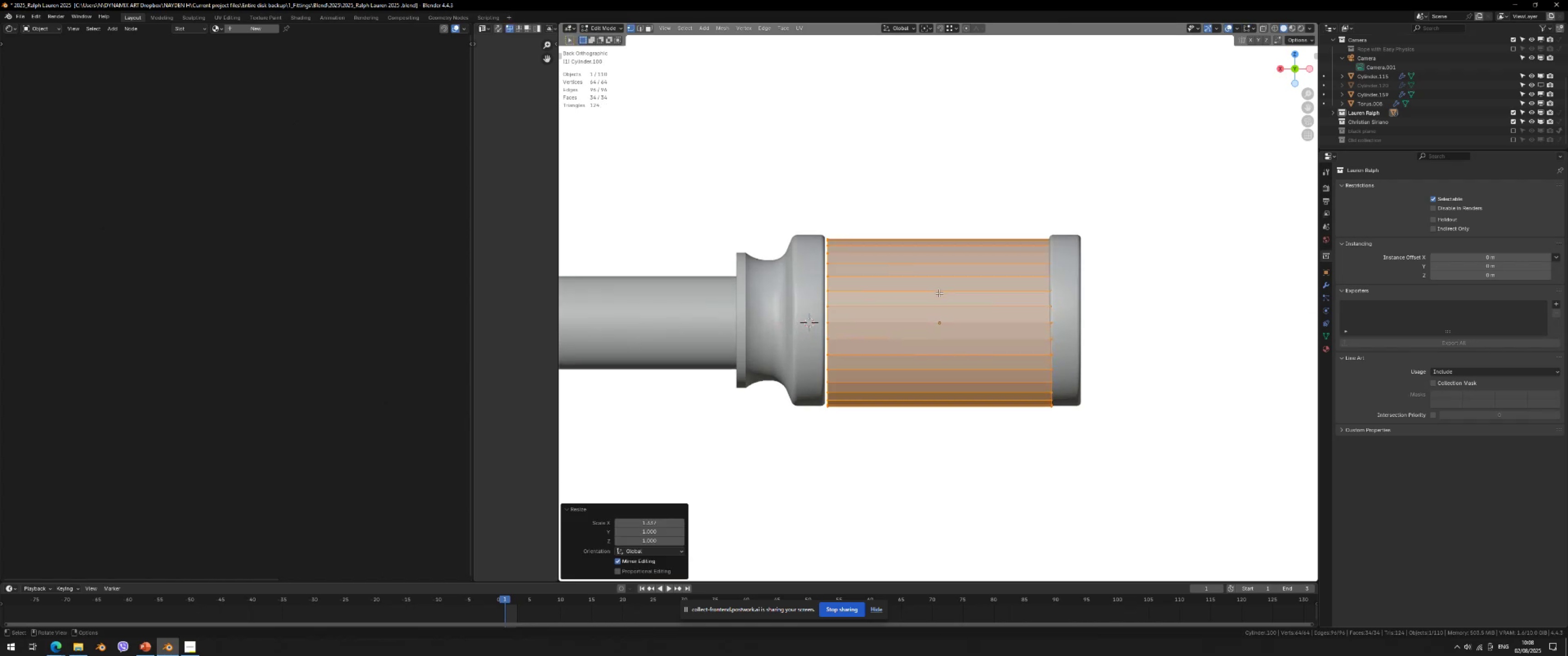 
key(Tab)
type(gyz)
 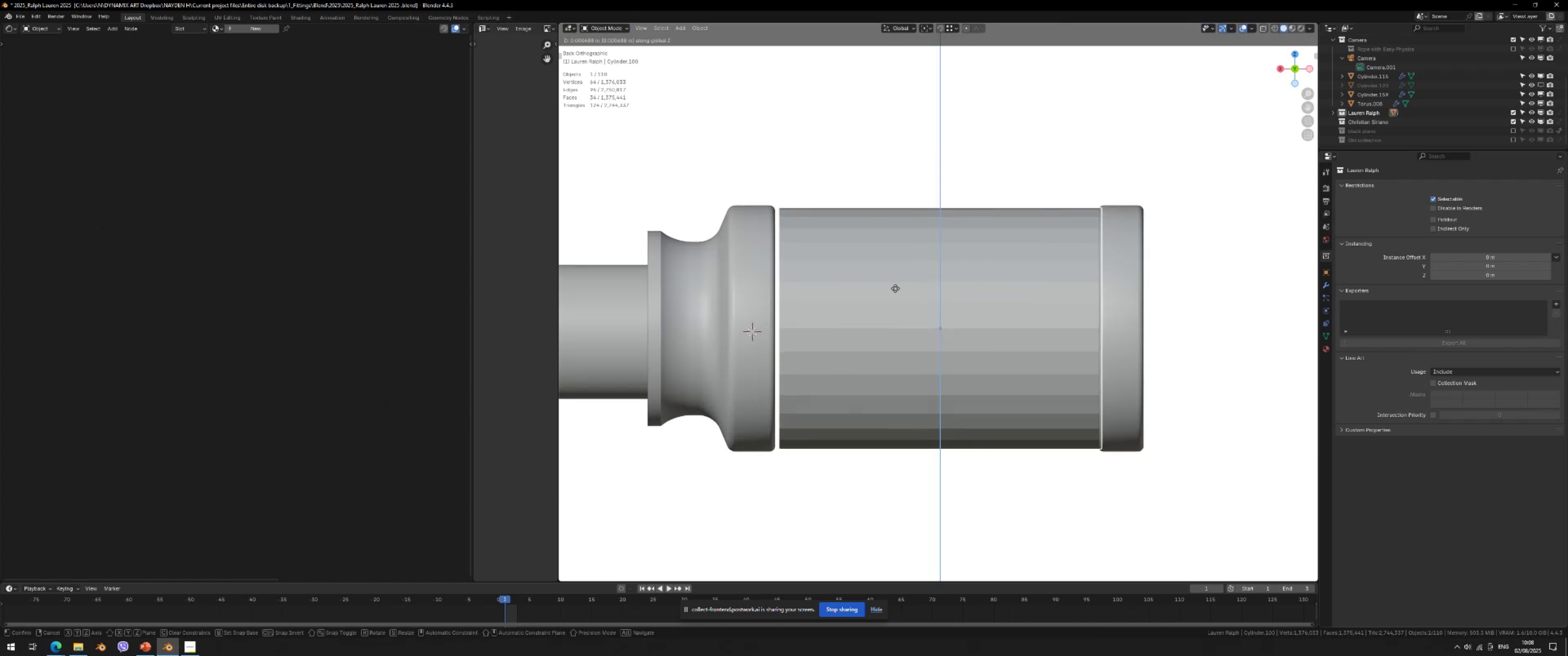 
scroll: coordinate [894, 292], scroll_direction: up, amount: 2.0
 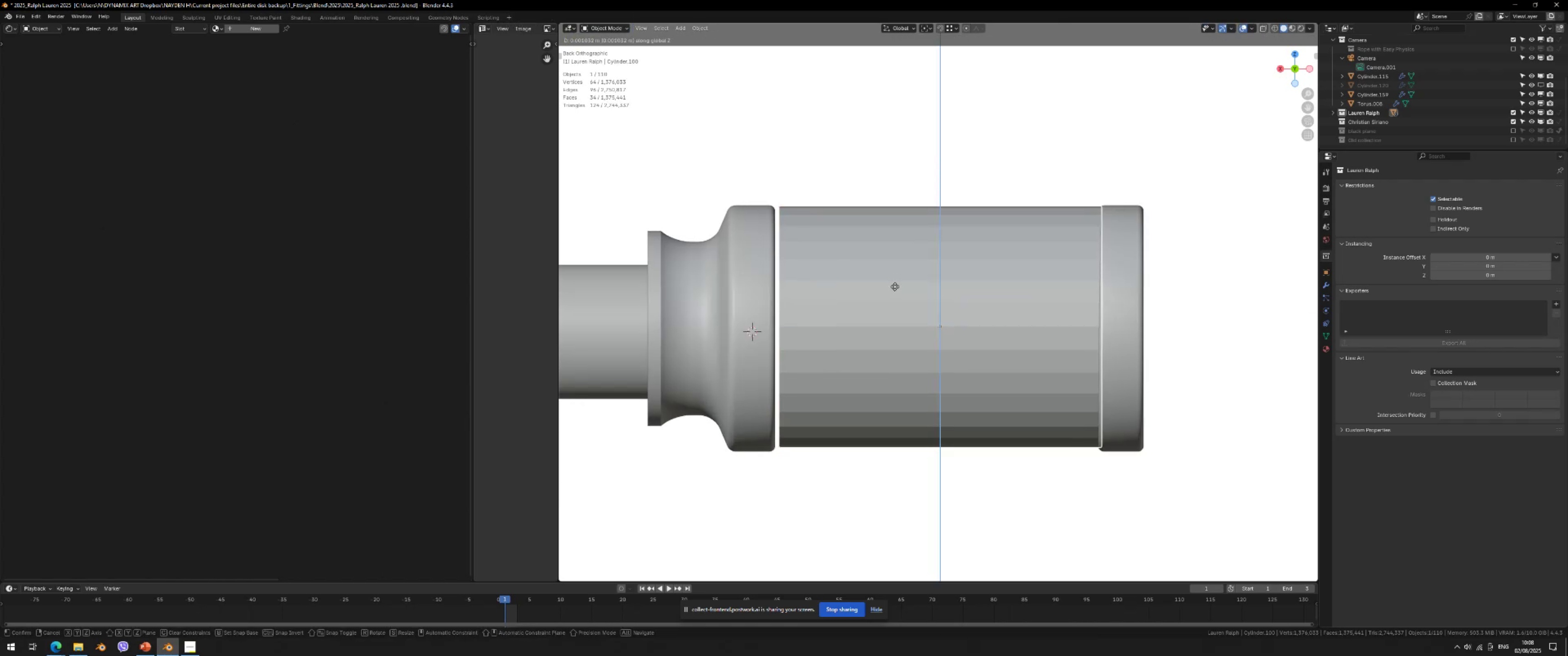 
left_click([895, 288])
 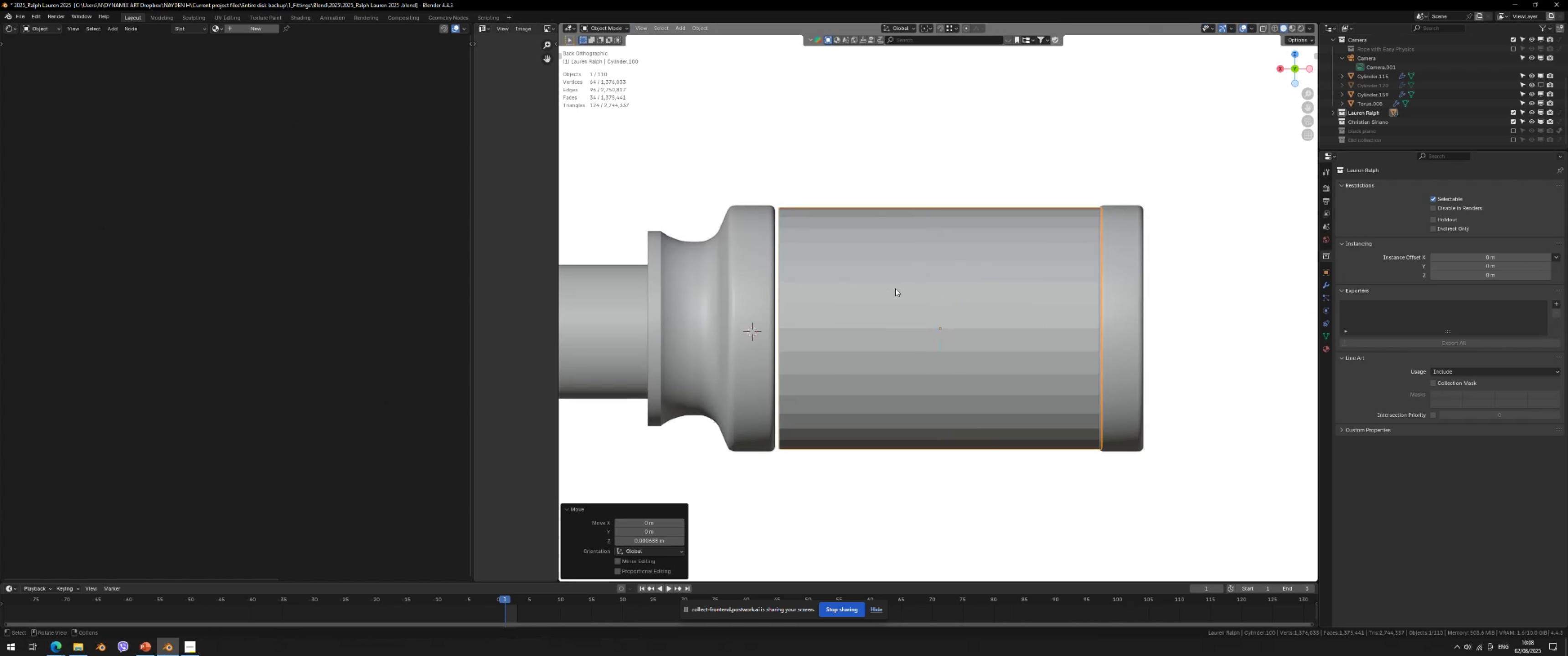 
type(gyx)
 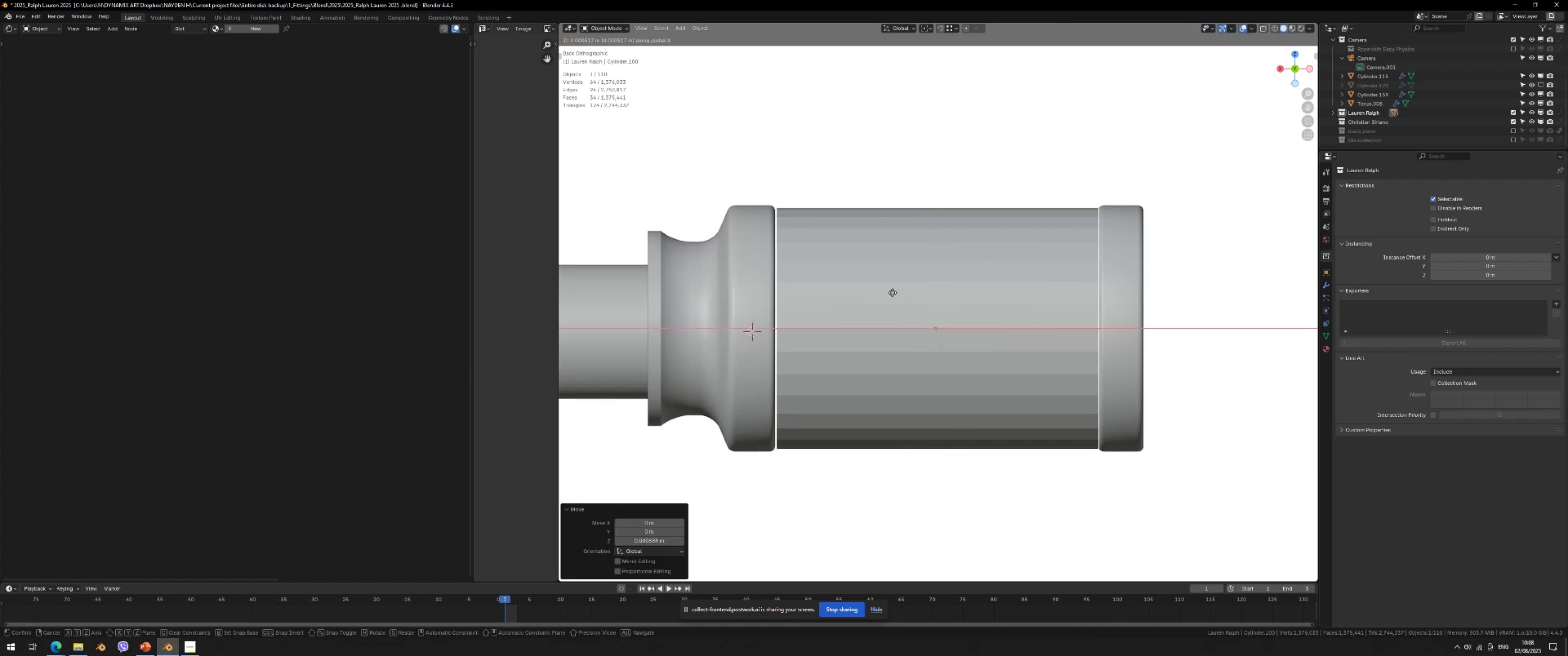 
left_click([893, 292])
 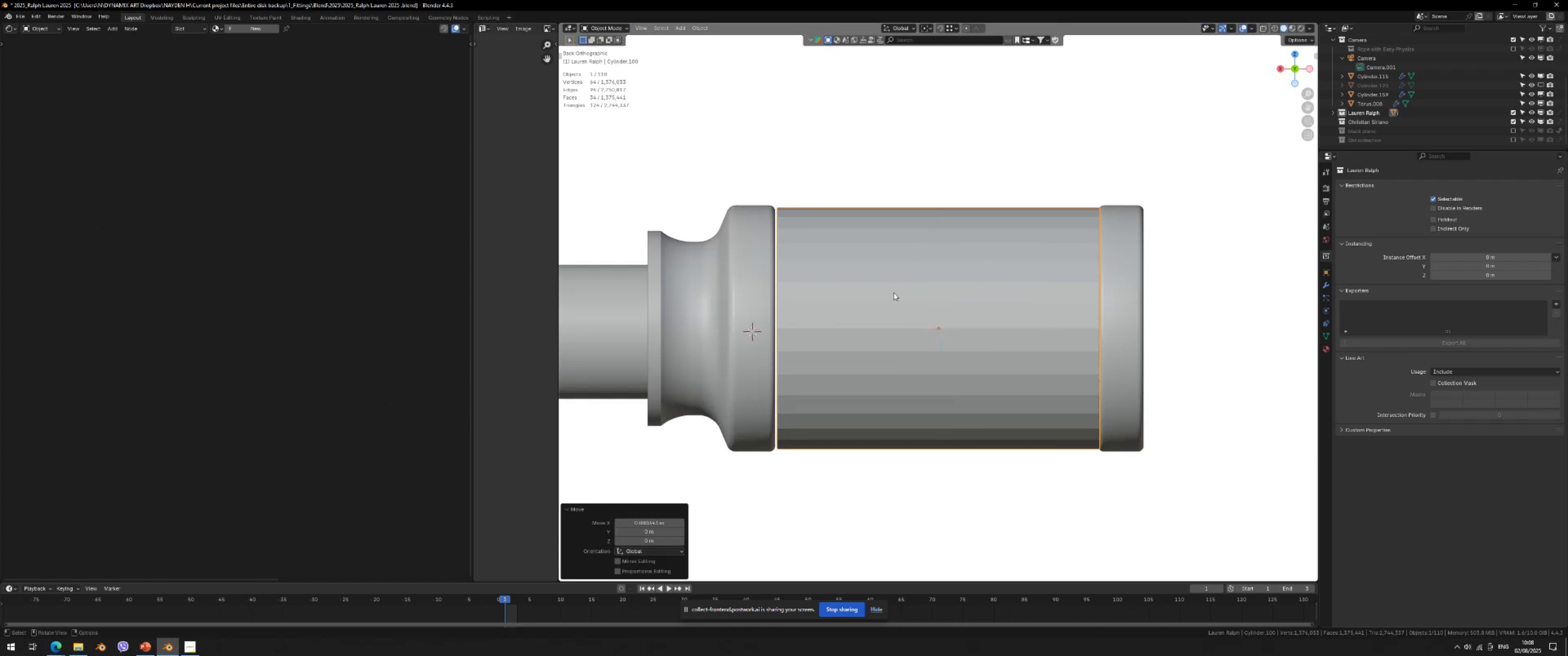 
key(Tab)
type(asx)
 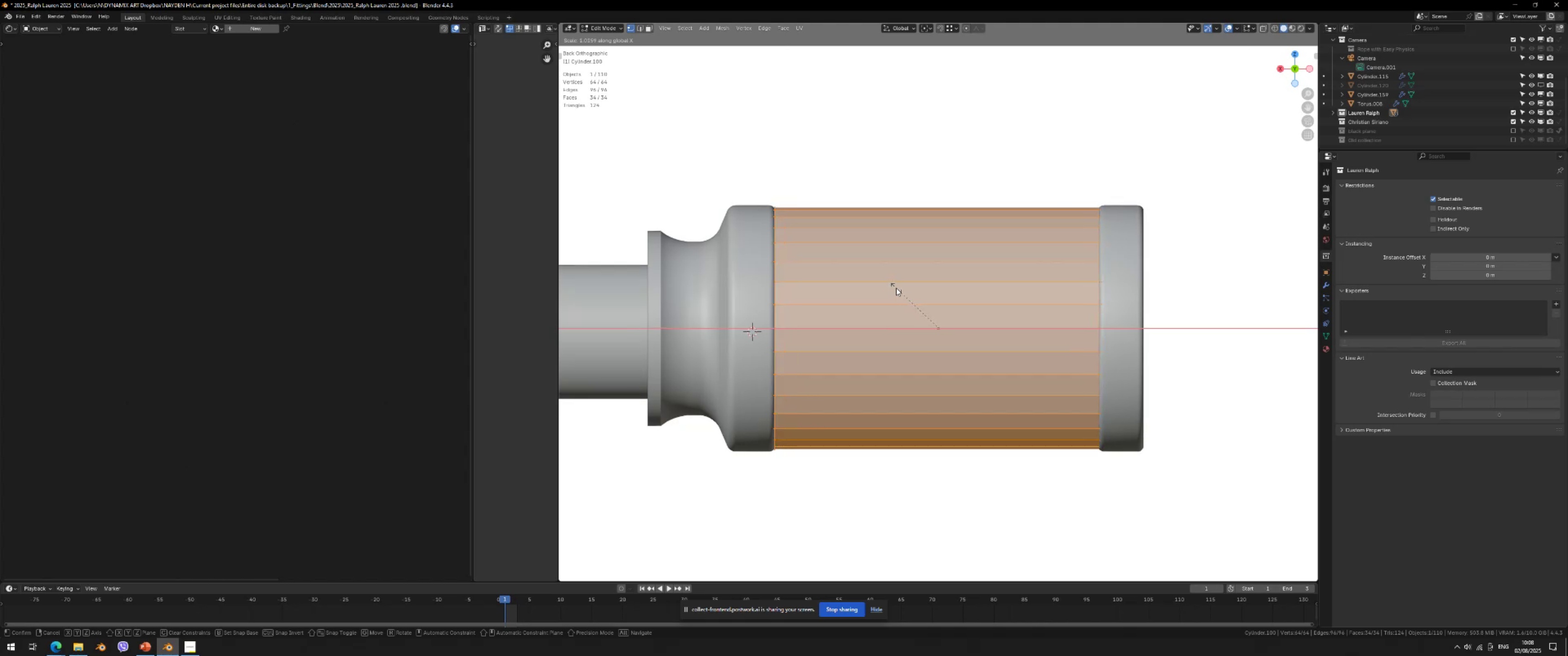 
left_click([896, 286])
 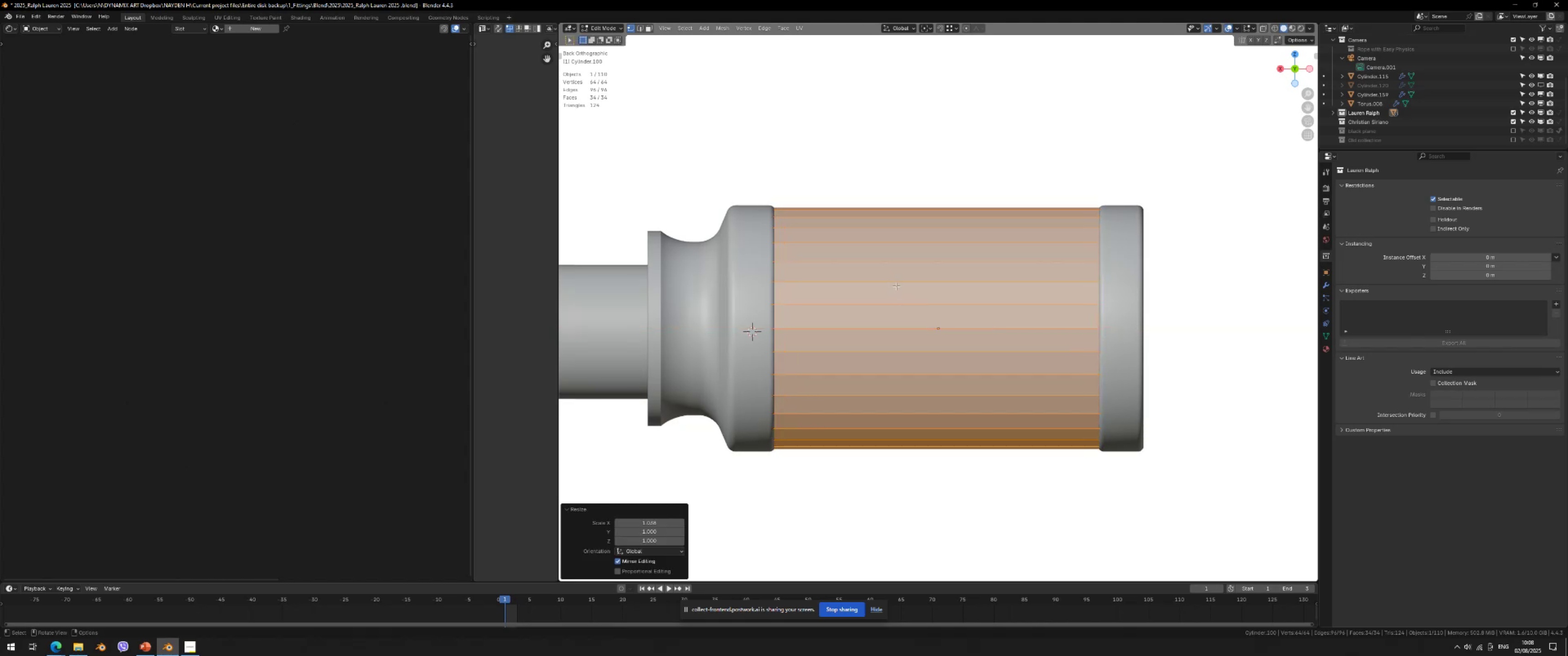 
key(Tab)
type(gyx)
 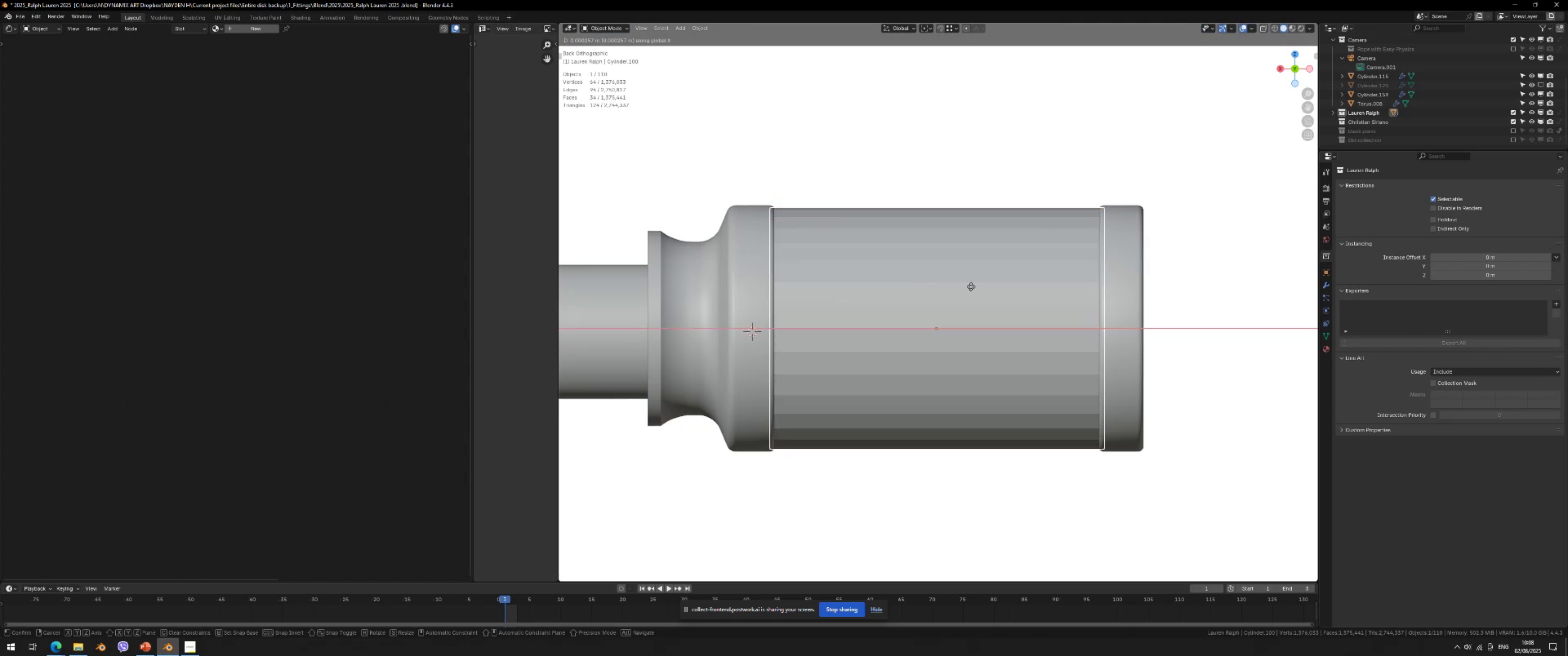 
left_click([971, 287])
 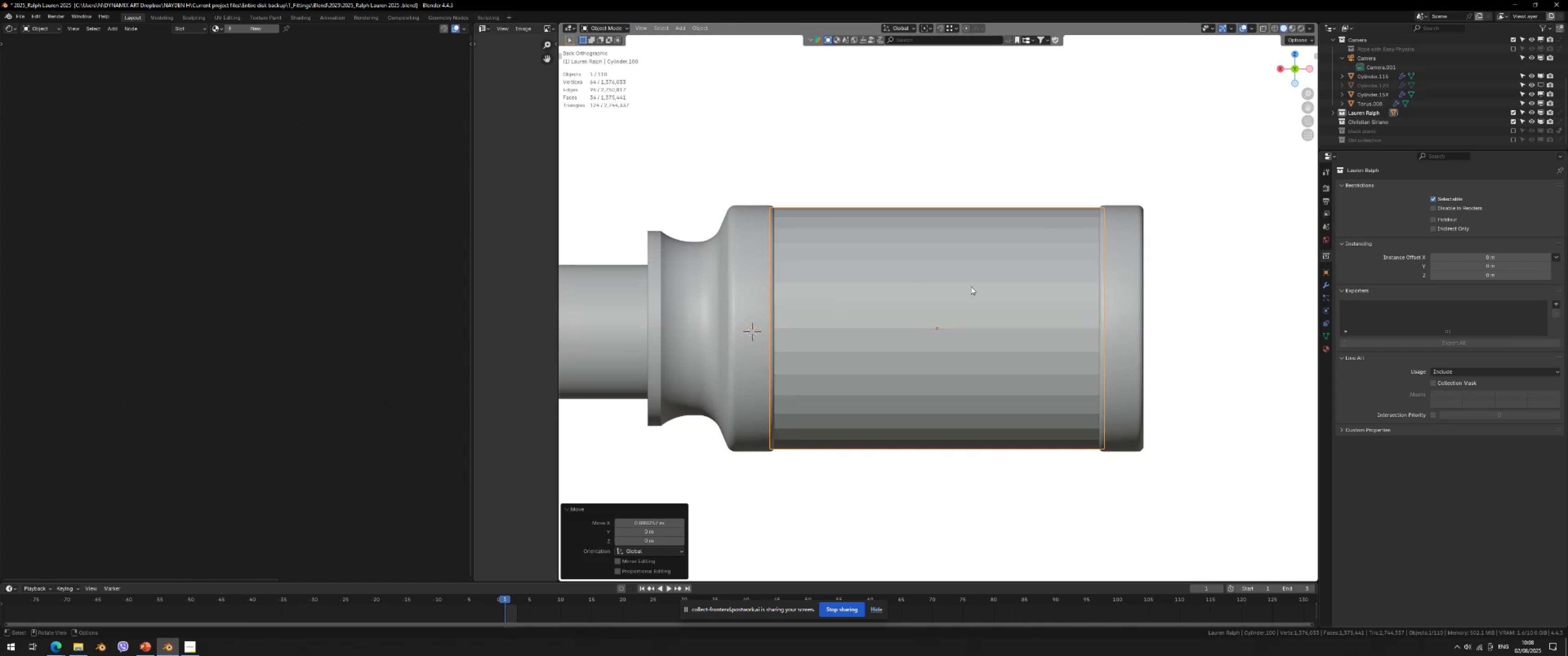 
key(Slash)
 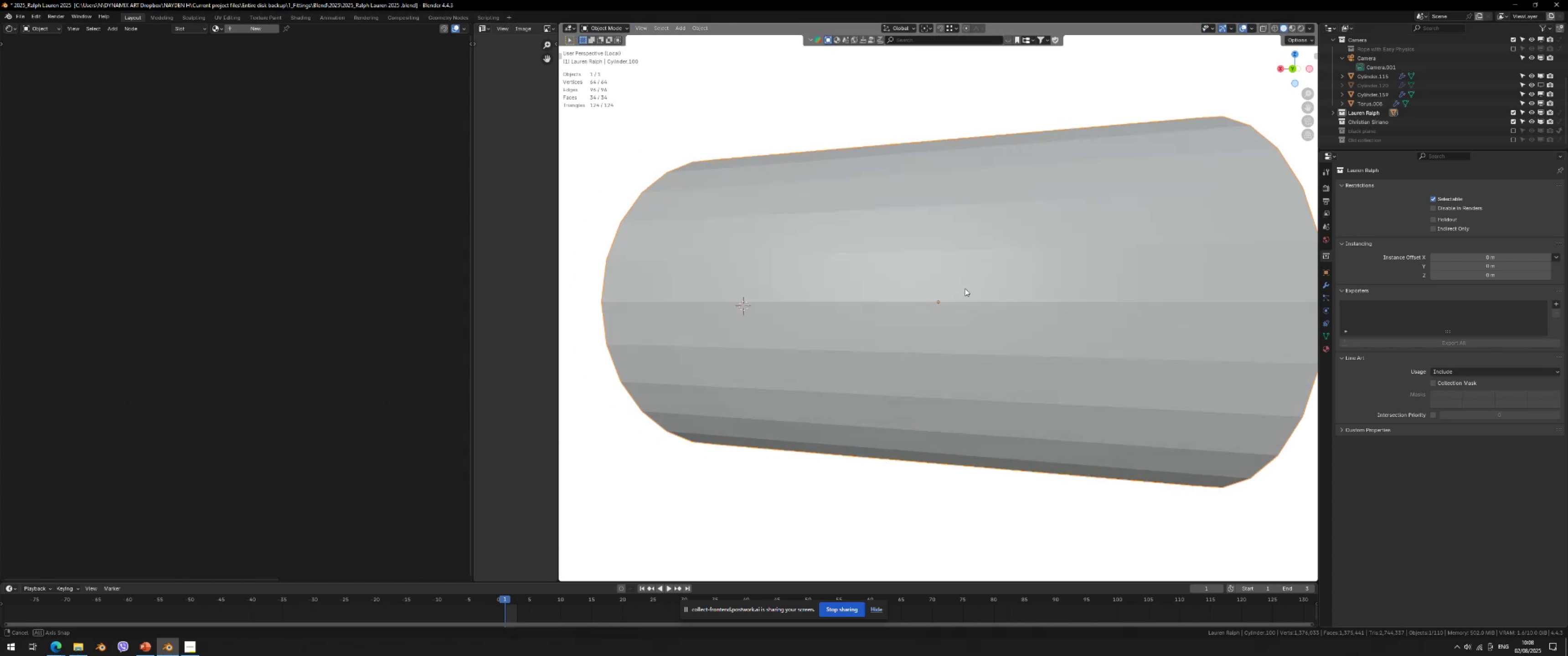 
scroll: coordinate [929, 305], scroll_direction: down, amount: 3.0
 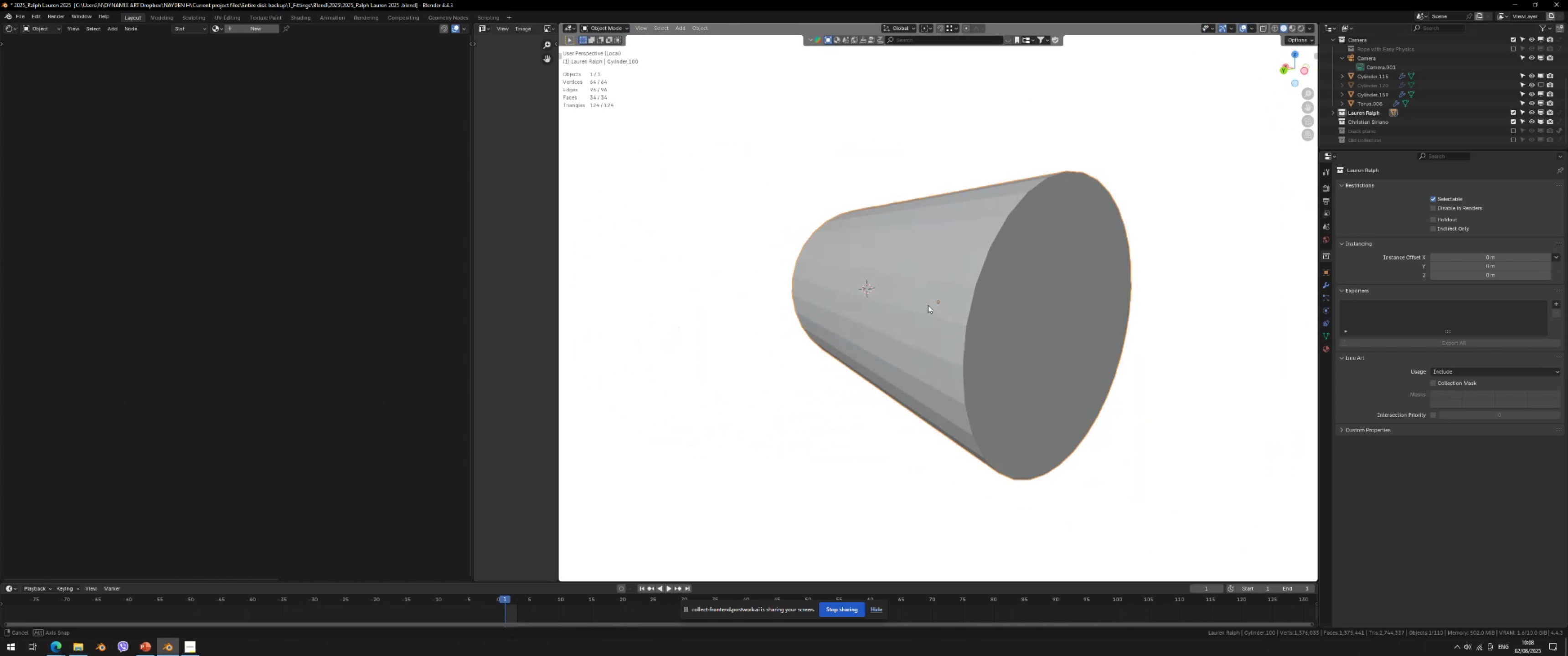 
key(Tab)
 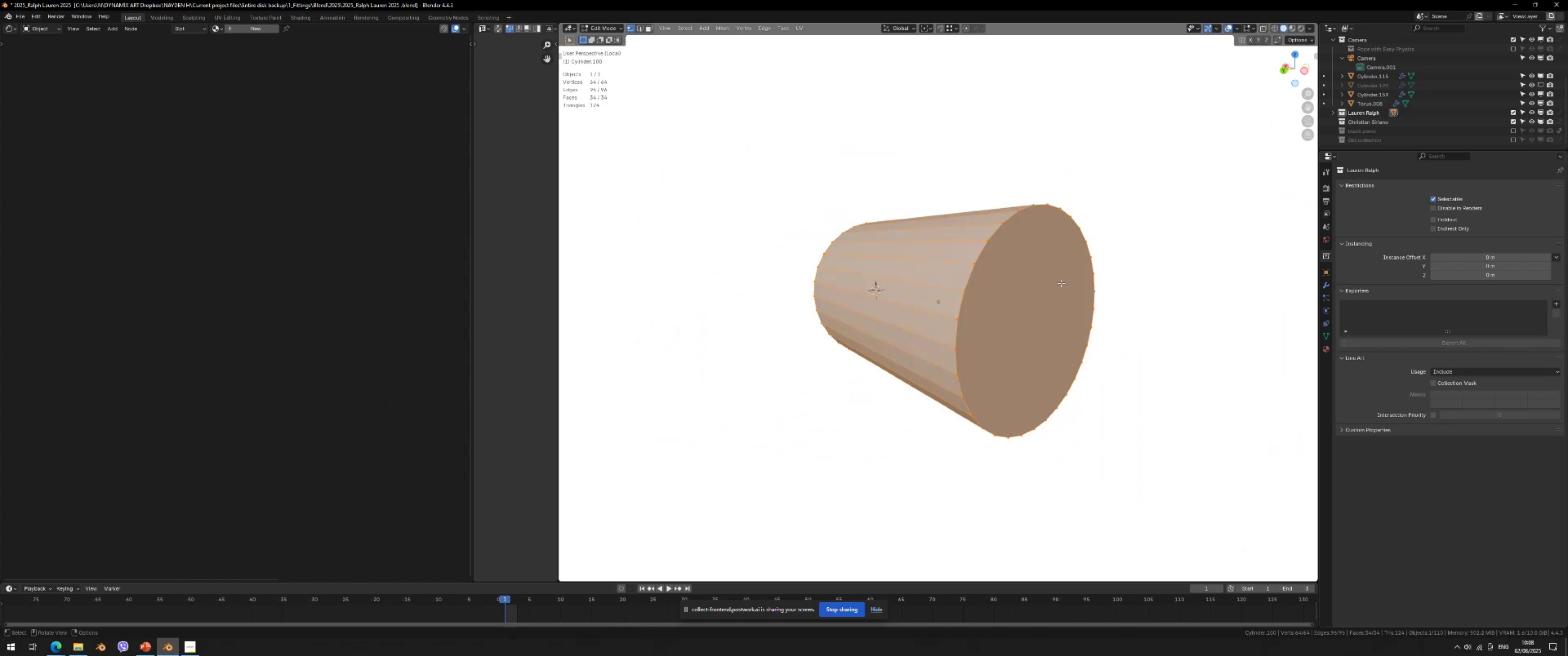 
key(3)
 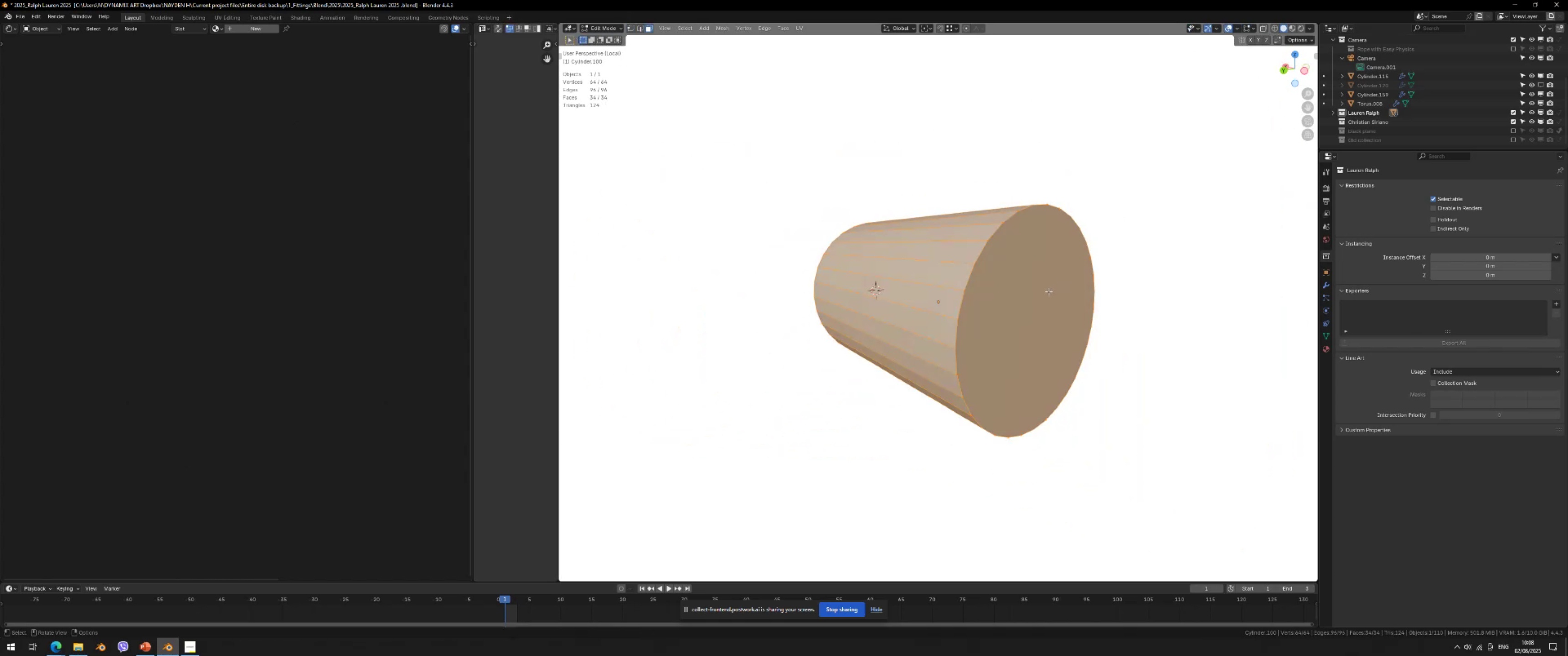 
left_click([1048, 292])
 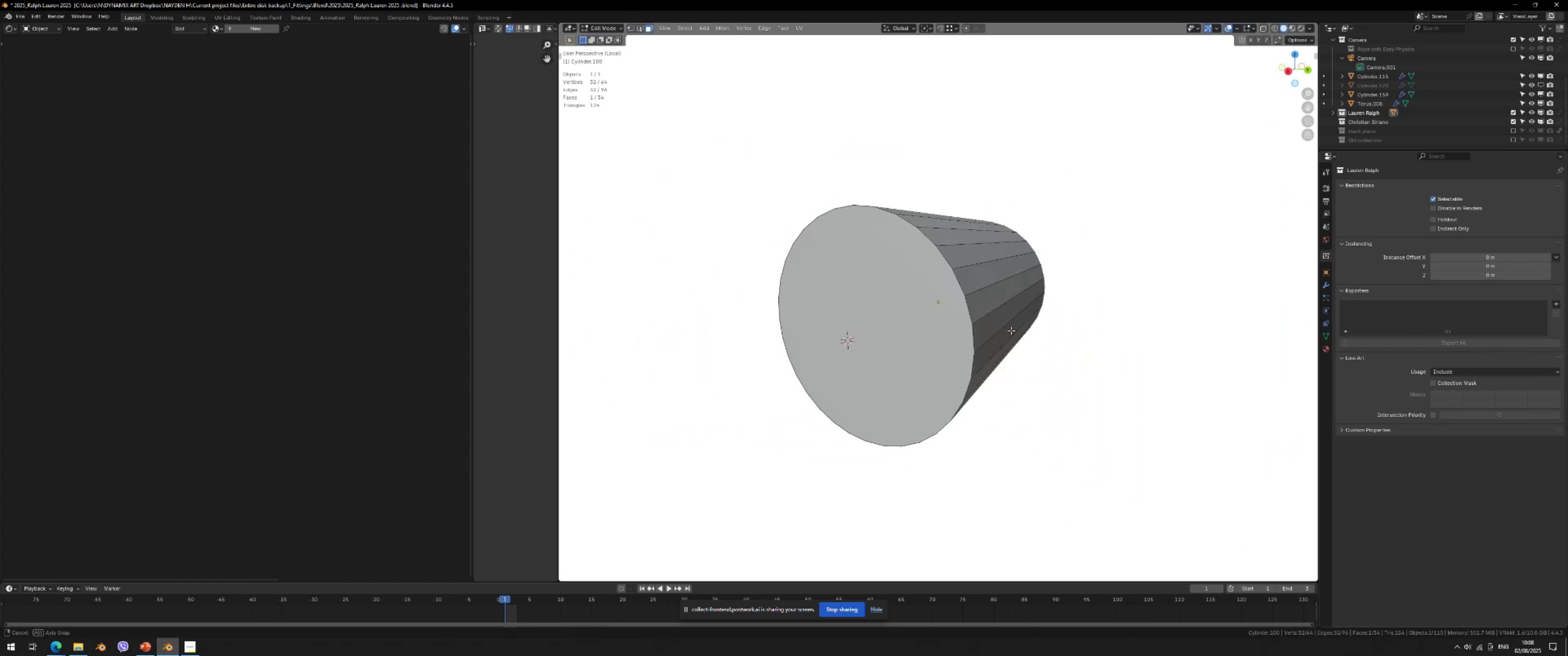 
hold_key(key=ShiftLeft, duration=0.35)
left_click([905, 316])
 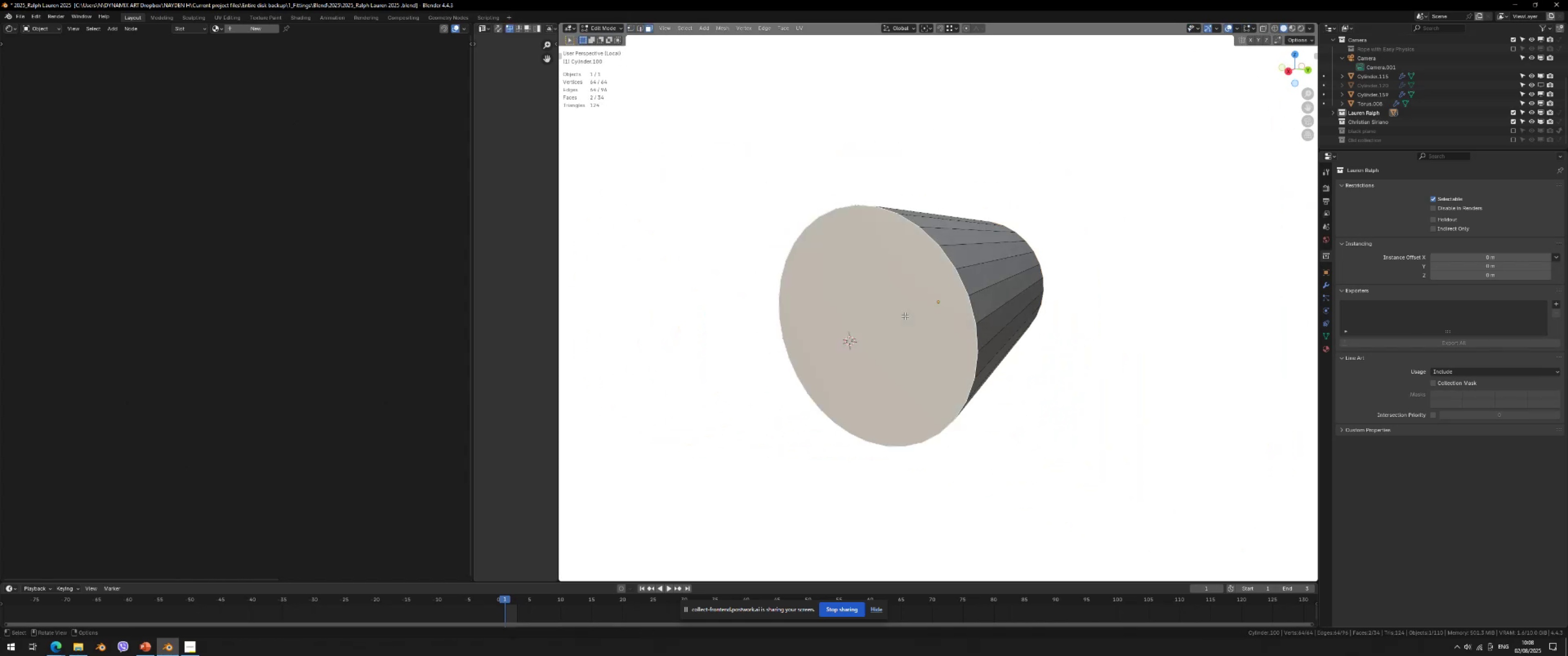 
key(Delete)
 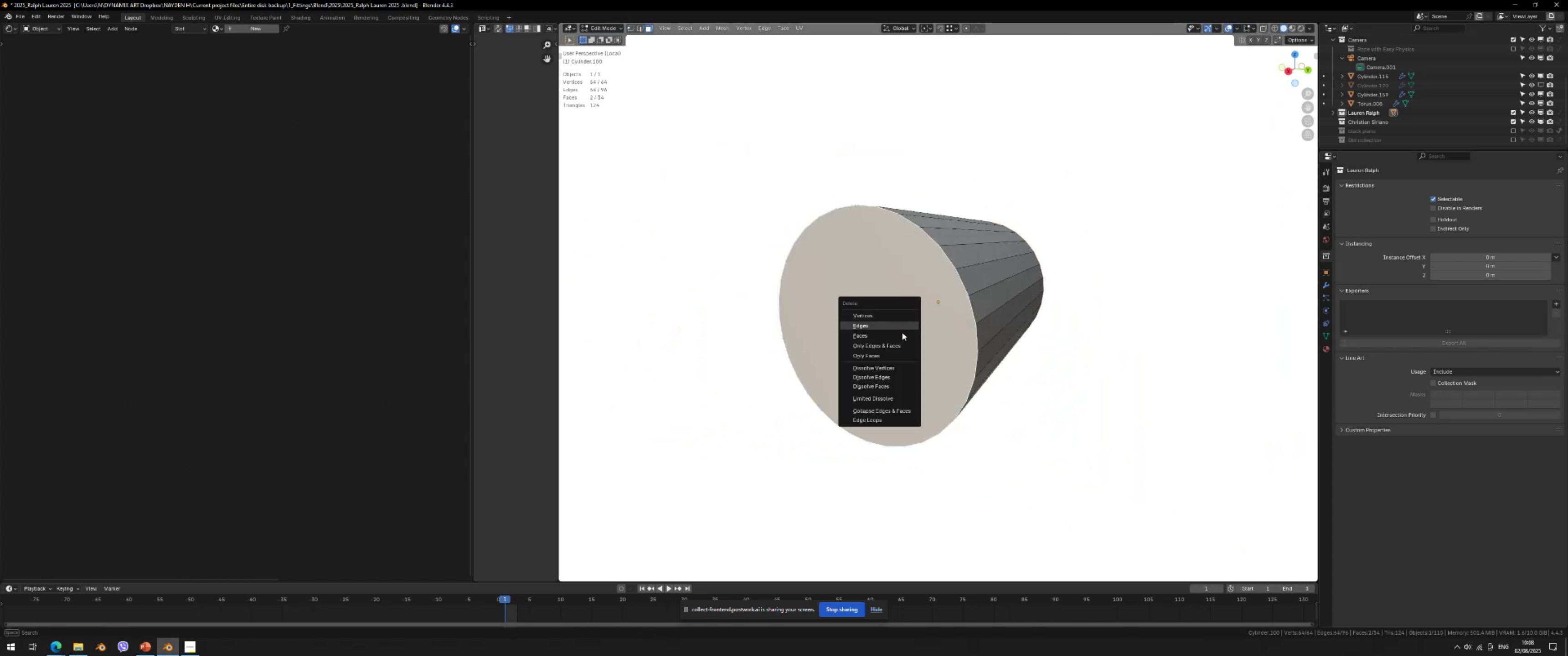 
left_click([902, 337])
 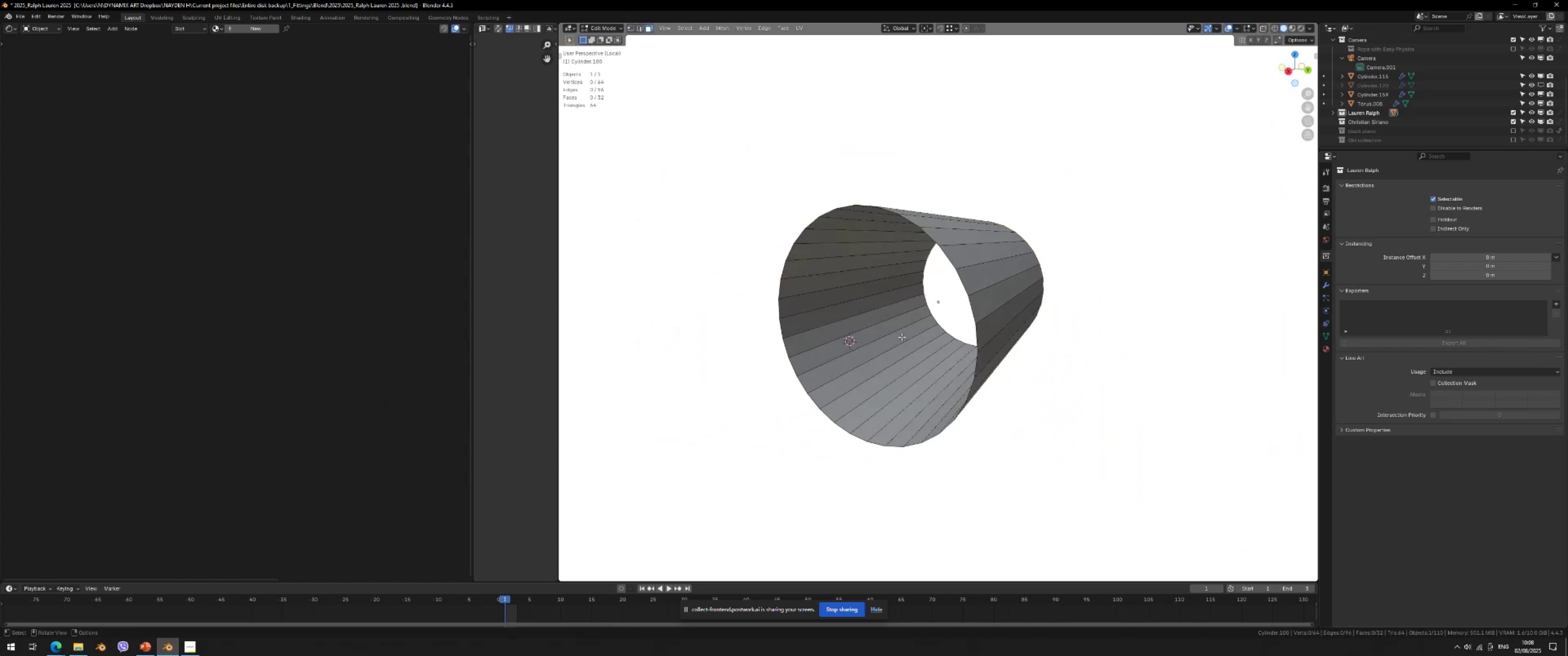 
key(Tab)
 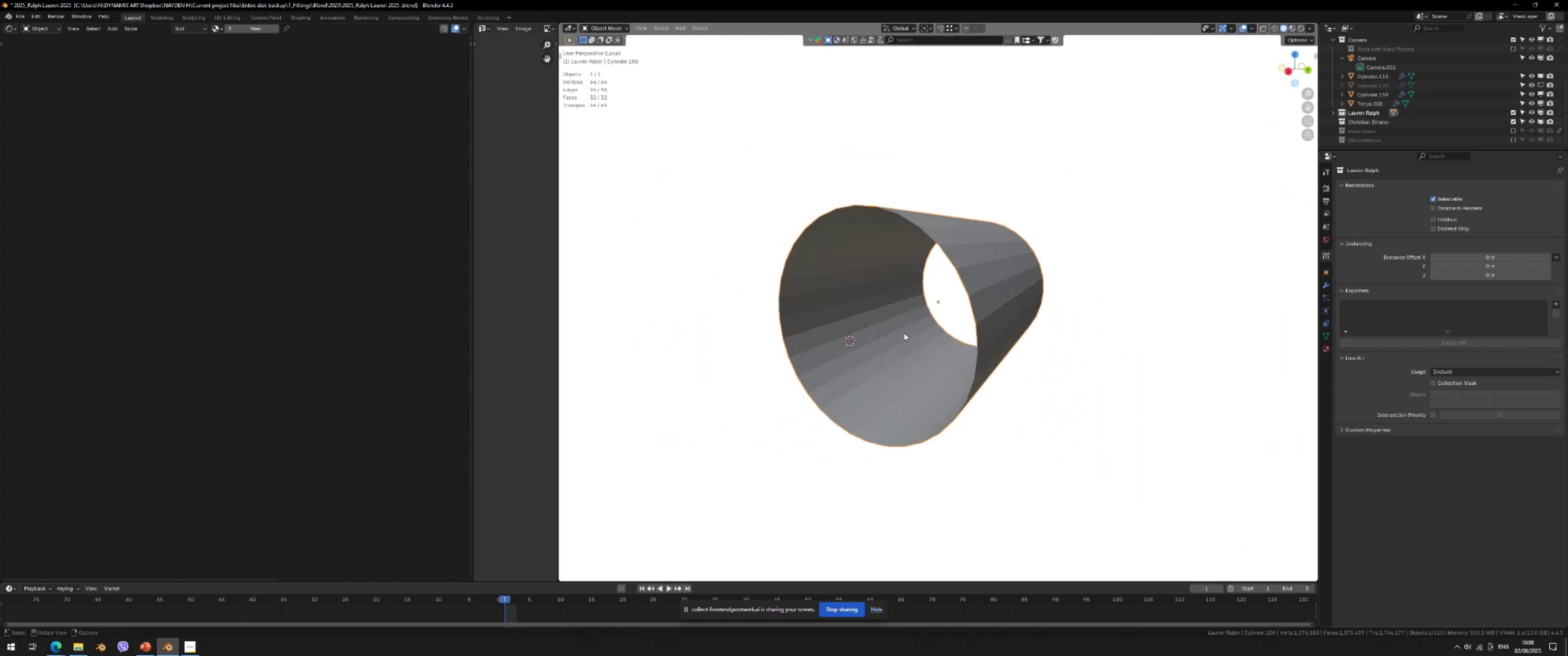 
key(Slash)
 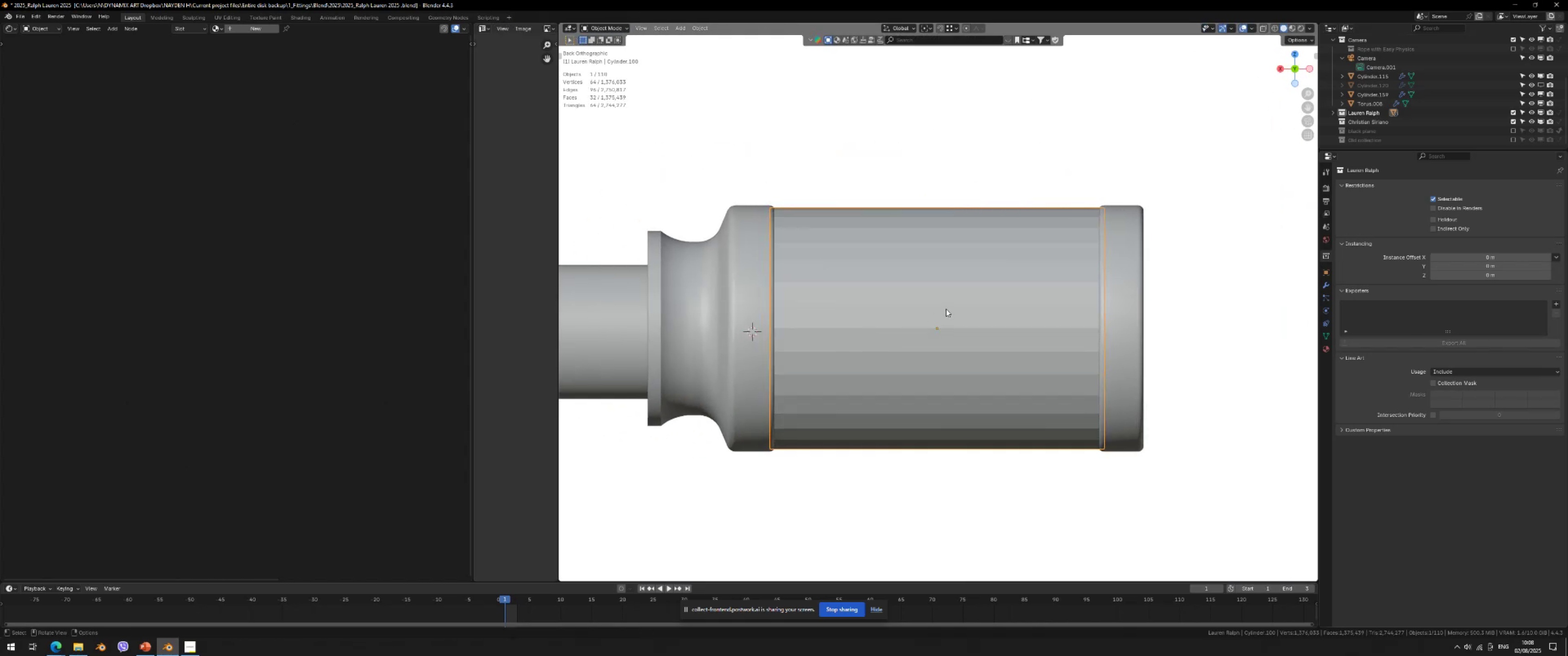 
key(Alt+AltLeft)
 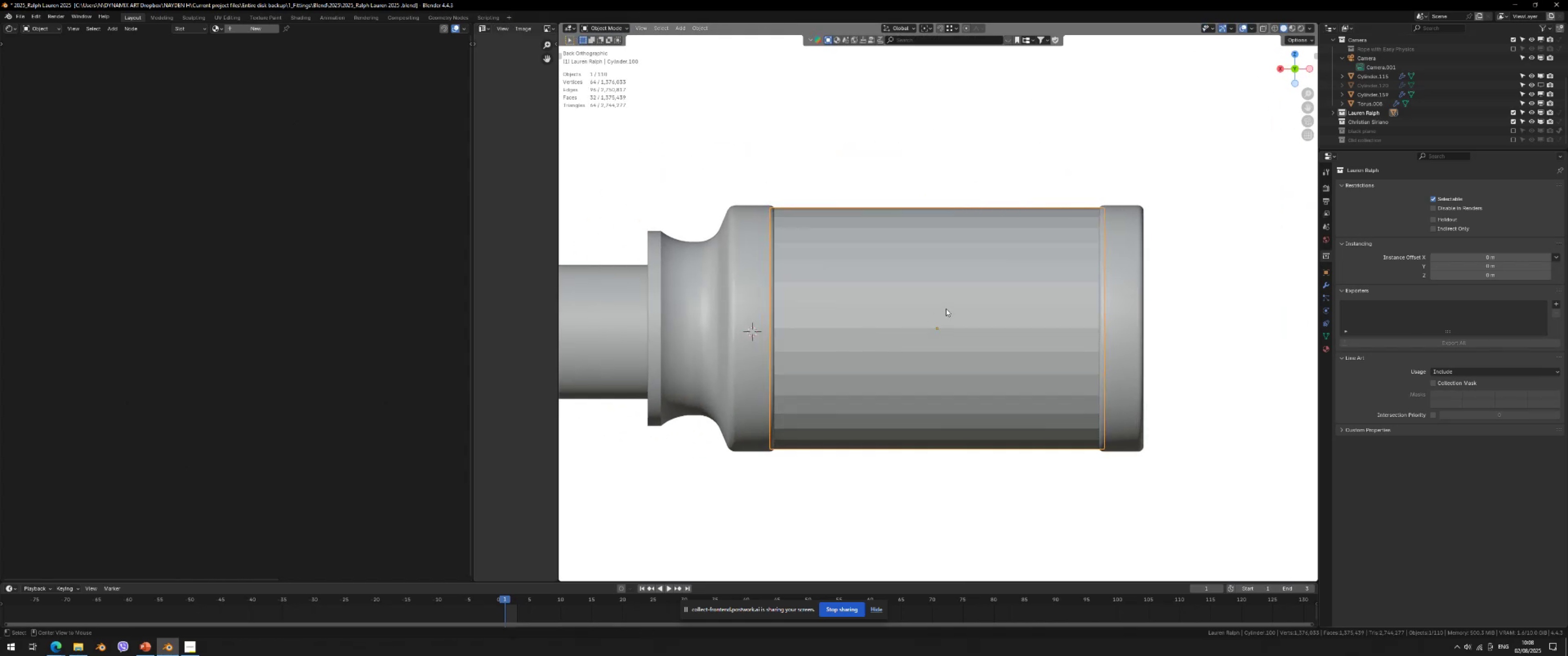 
key(Alt+Tab)
 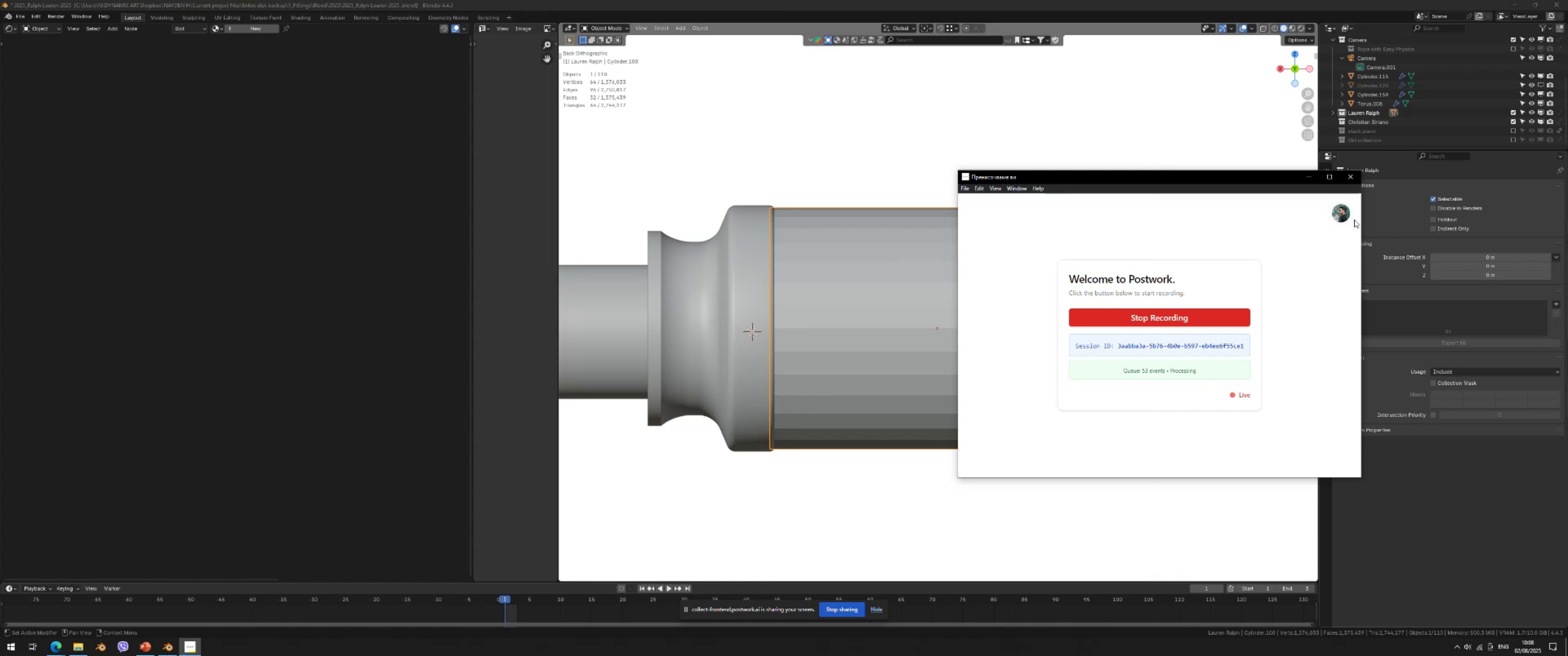 
left_click([1313, 175])
 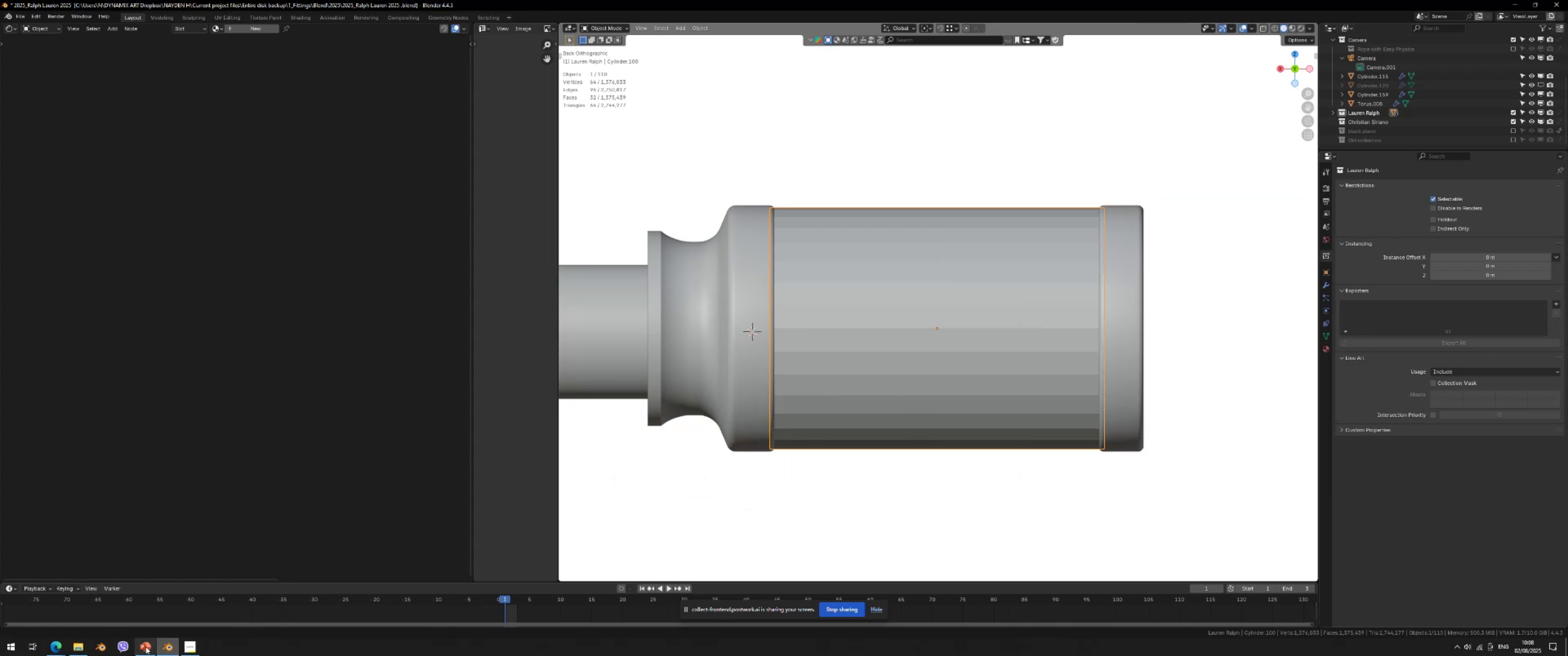 
left_click([146, 646])
 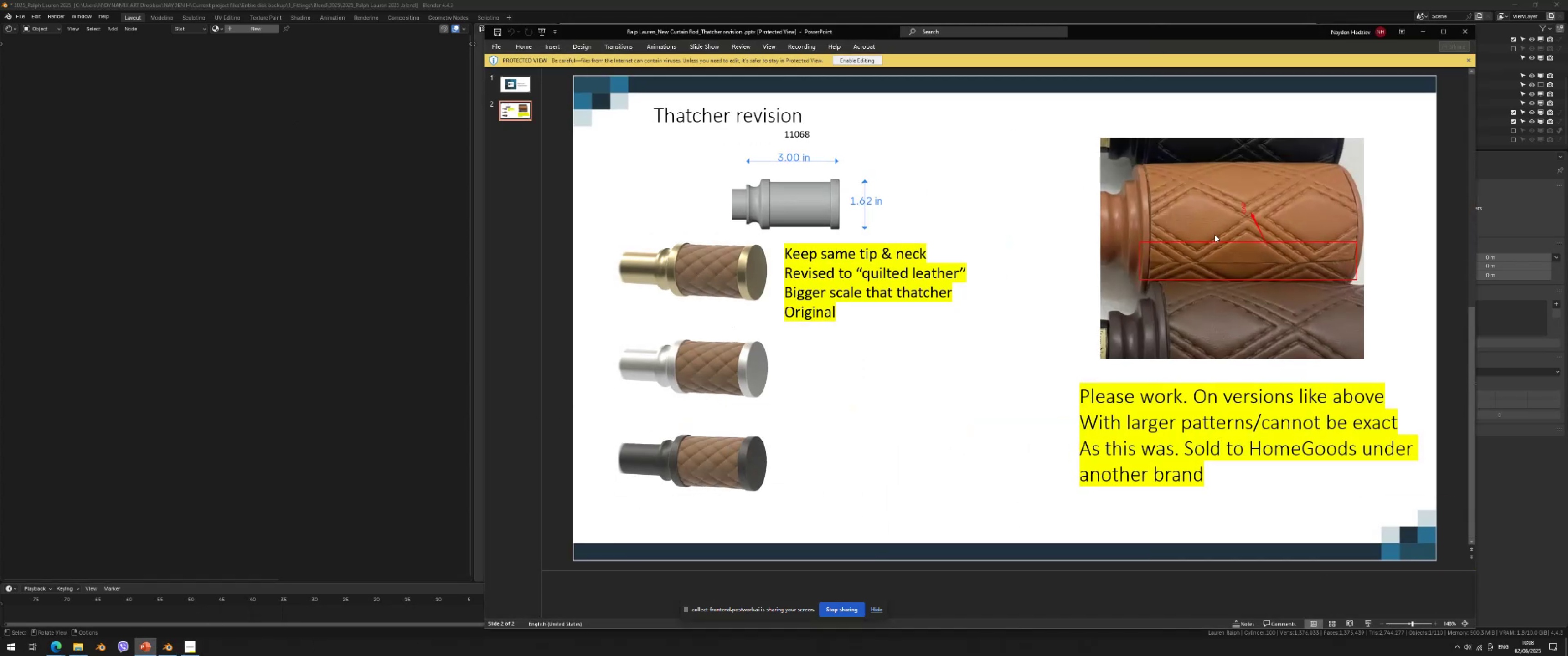 
wait(8.15)
 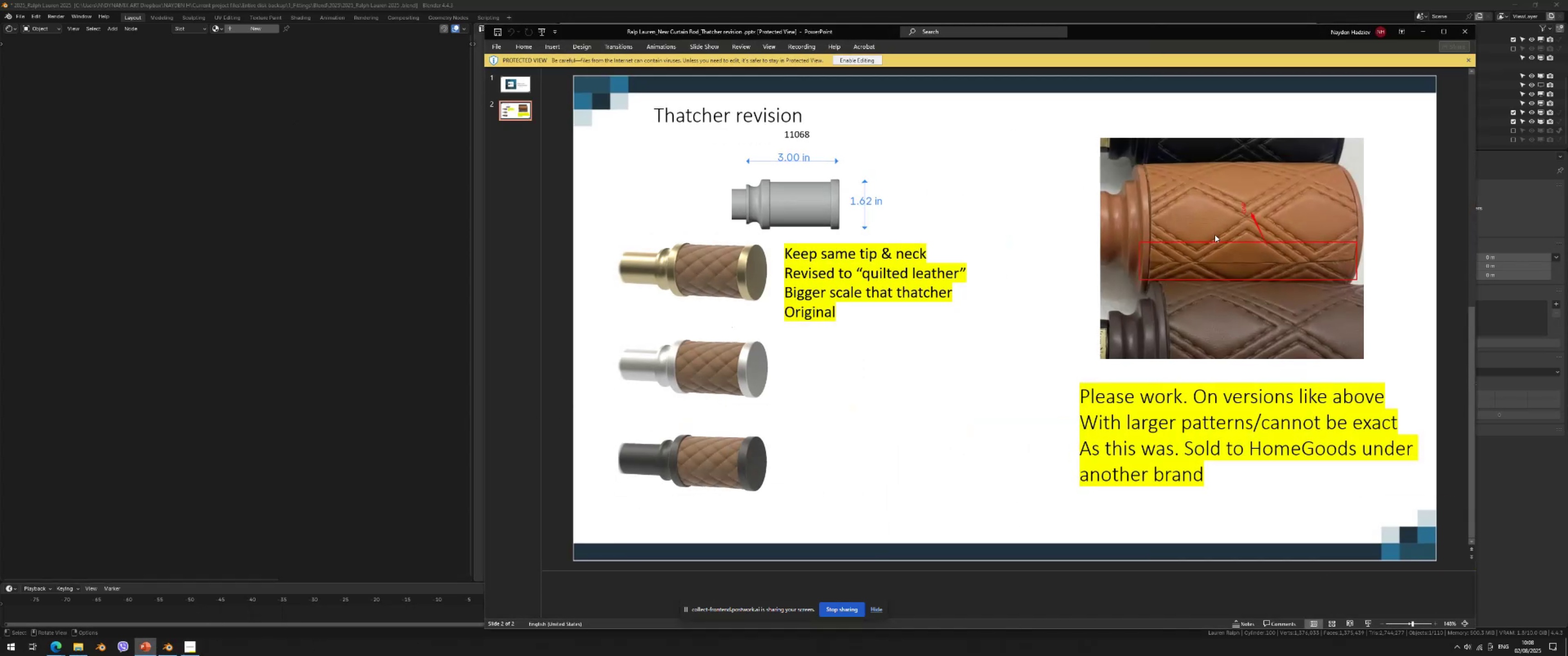 
left_click([1423, 34])
 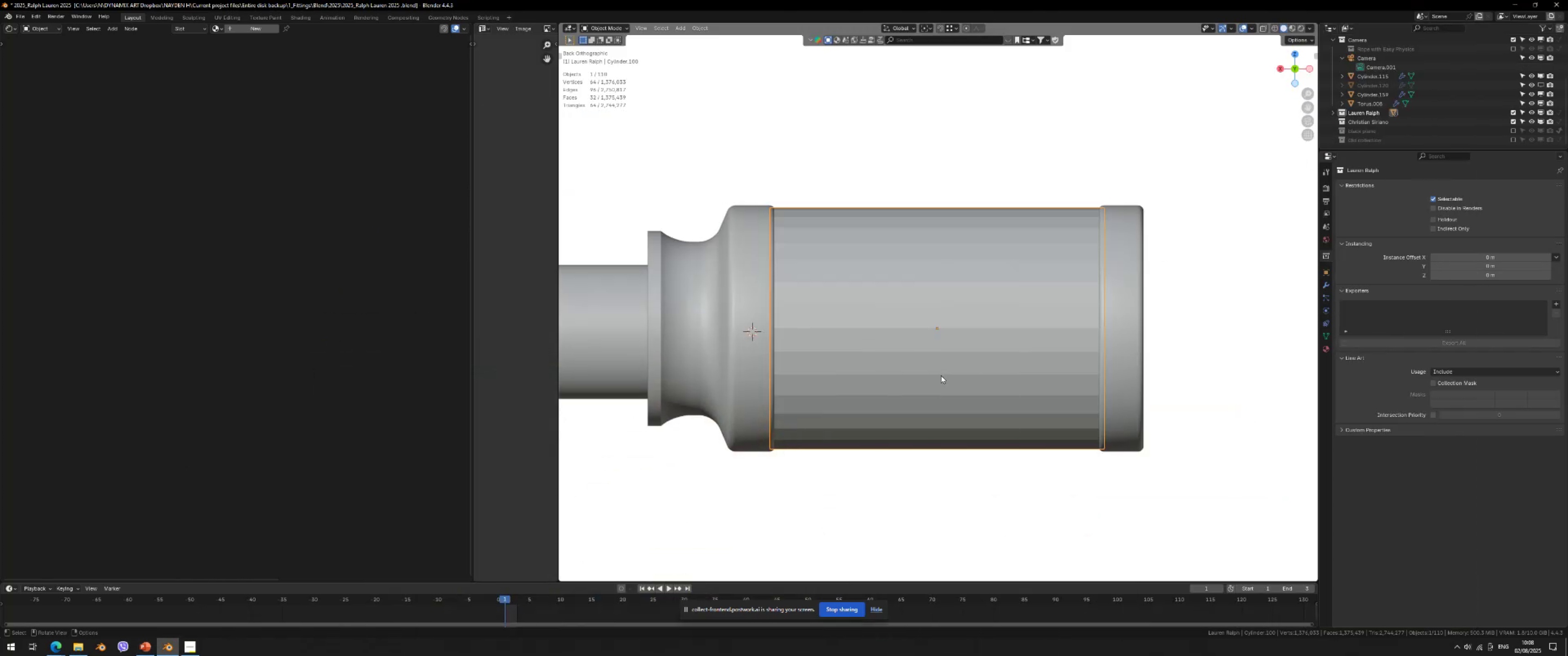 
key(Tab)
 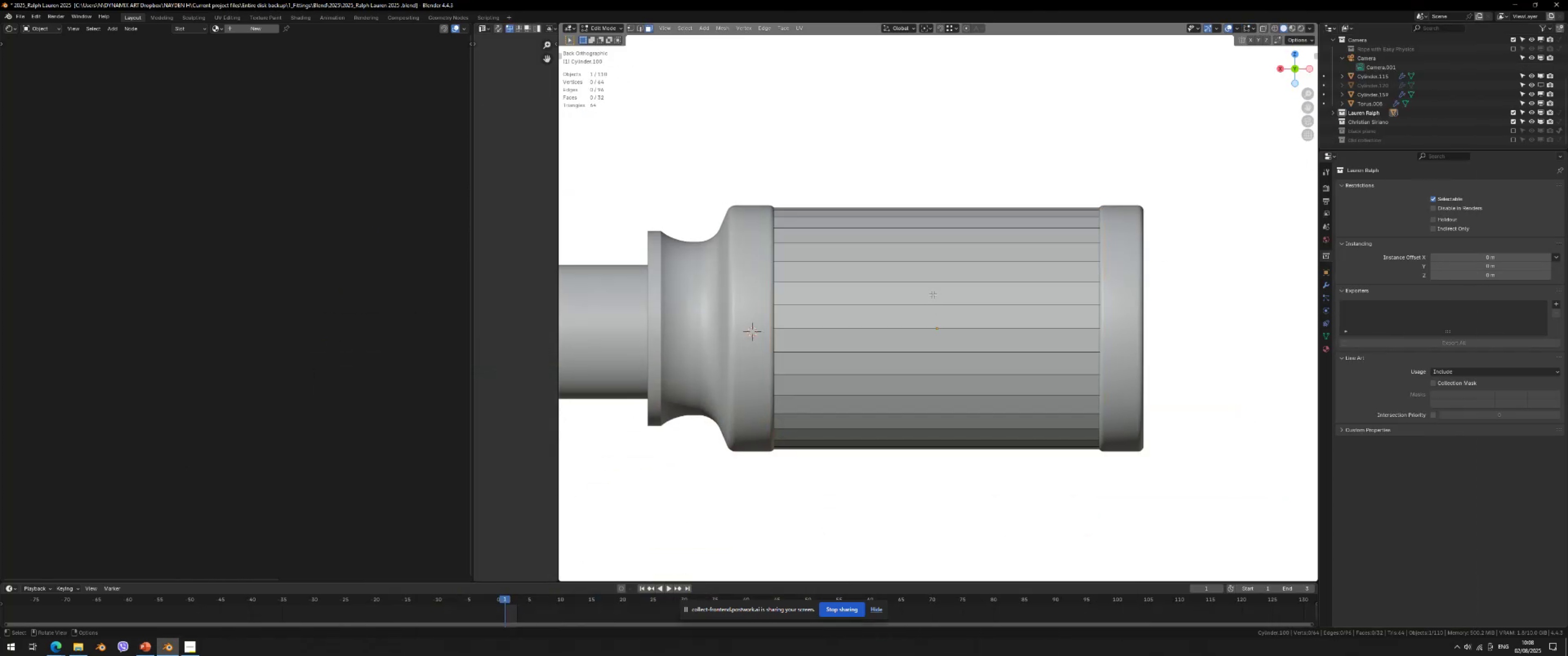 
key(Control+ControlLeft)
 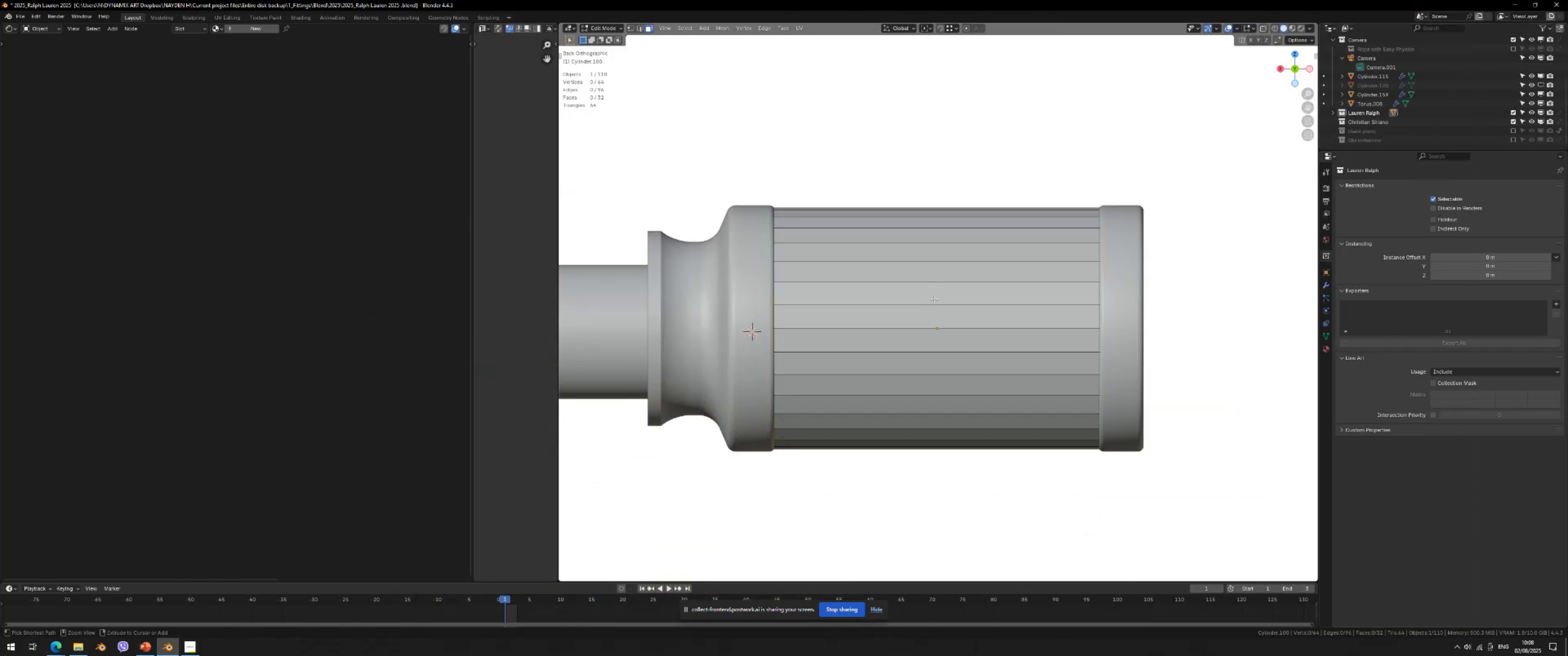 
key(Control+R)
 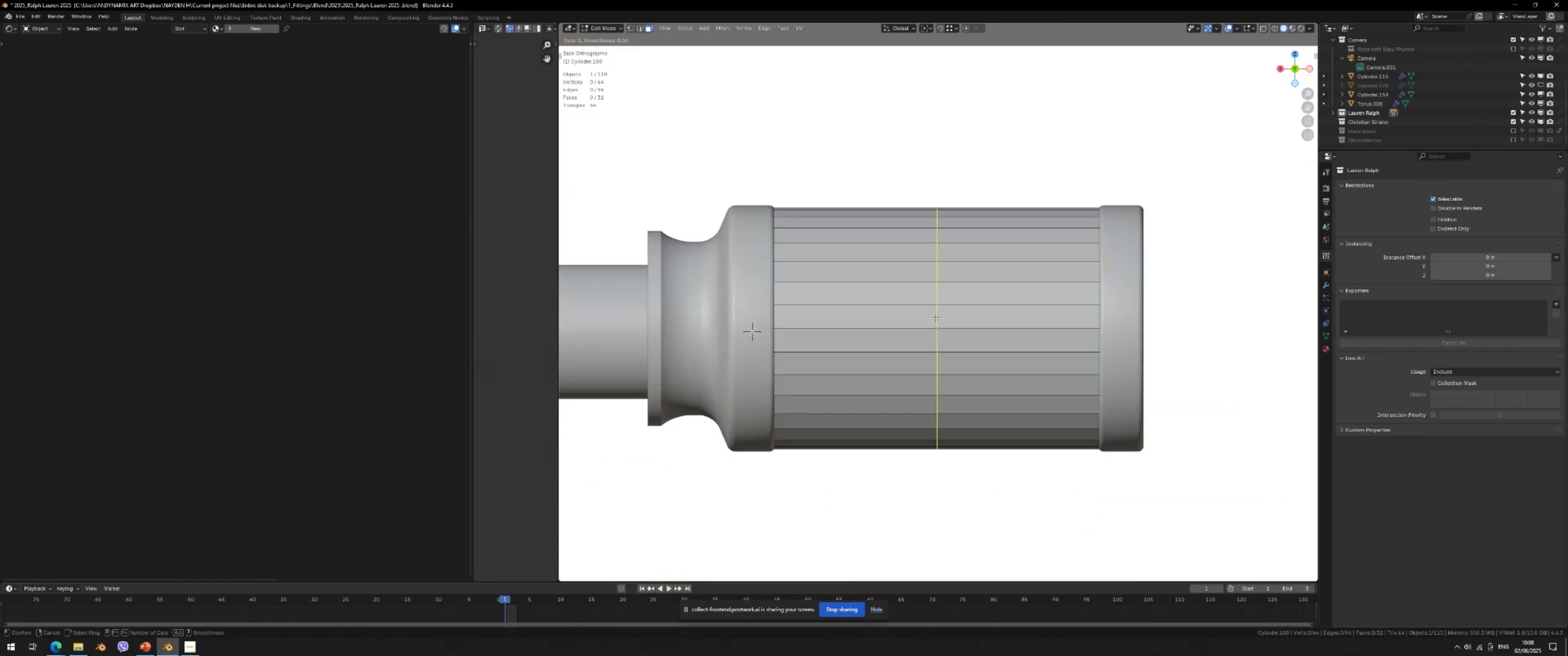 
scroll: coordinate [931, 322], scroll_direction: up, amount: 11.0
 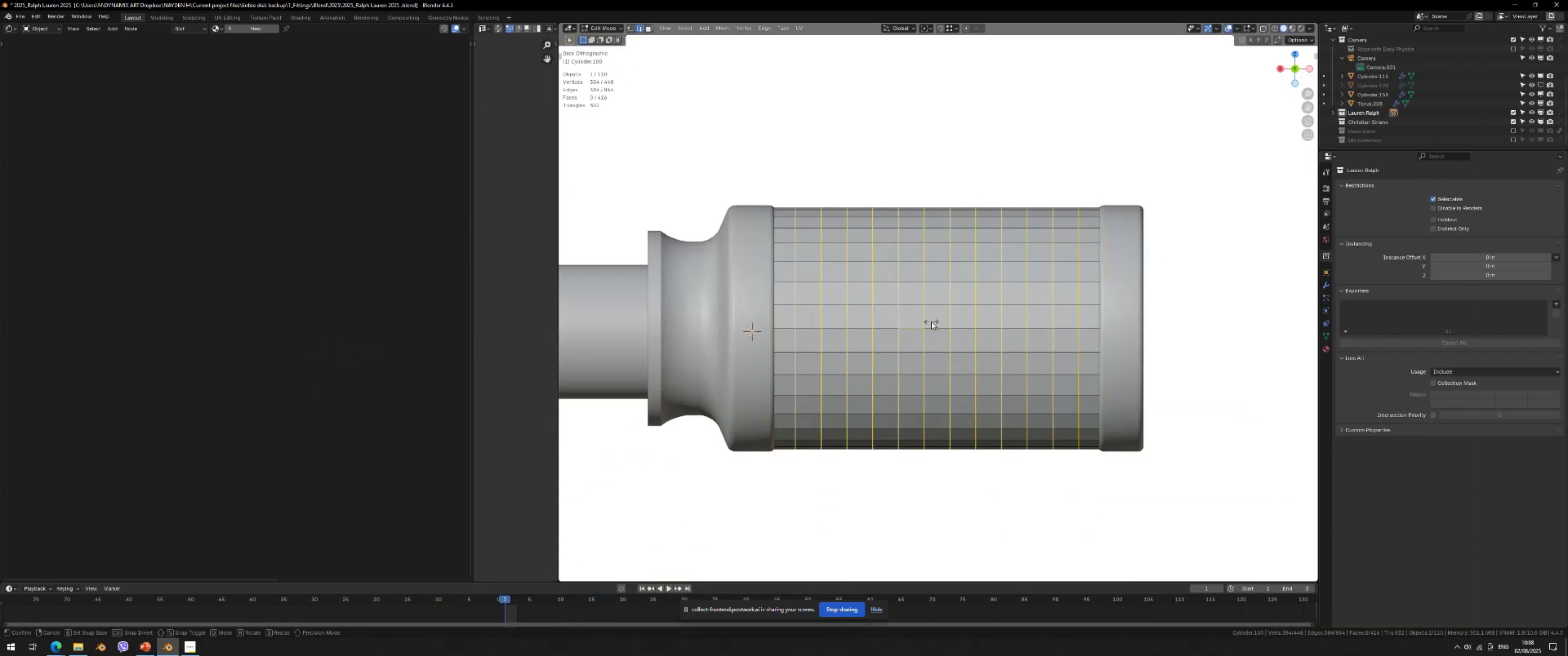 
double_click([931, 322])
 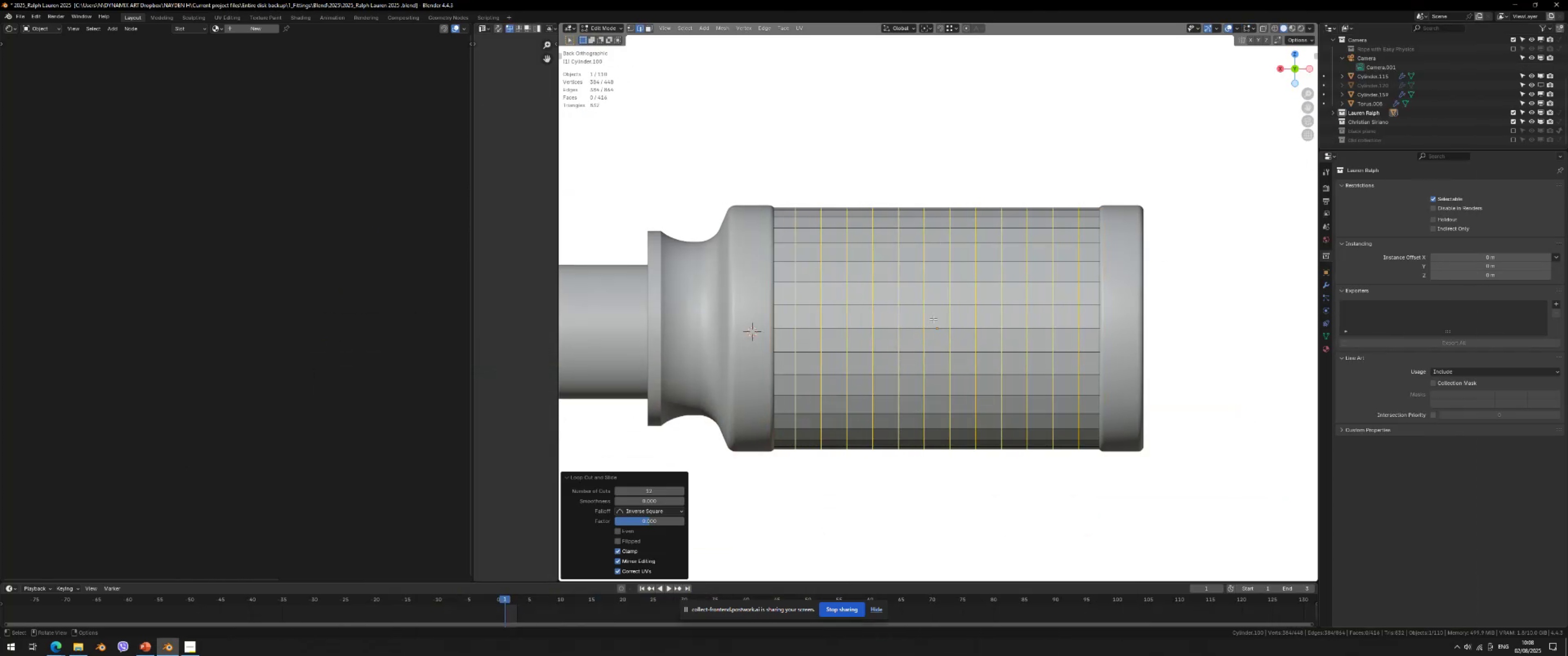 
type(a3)
 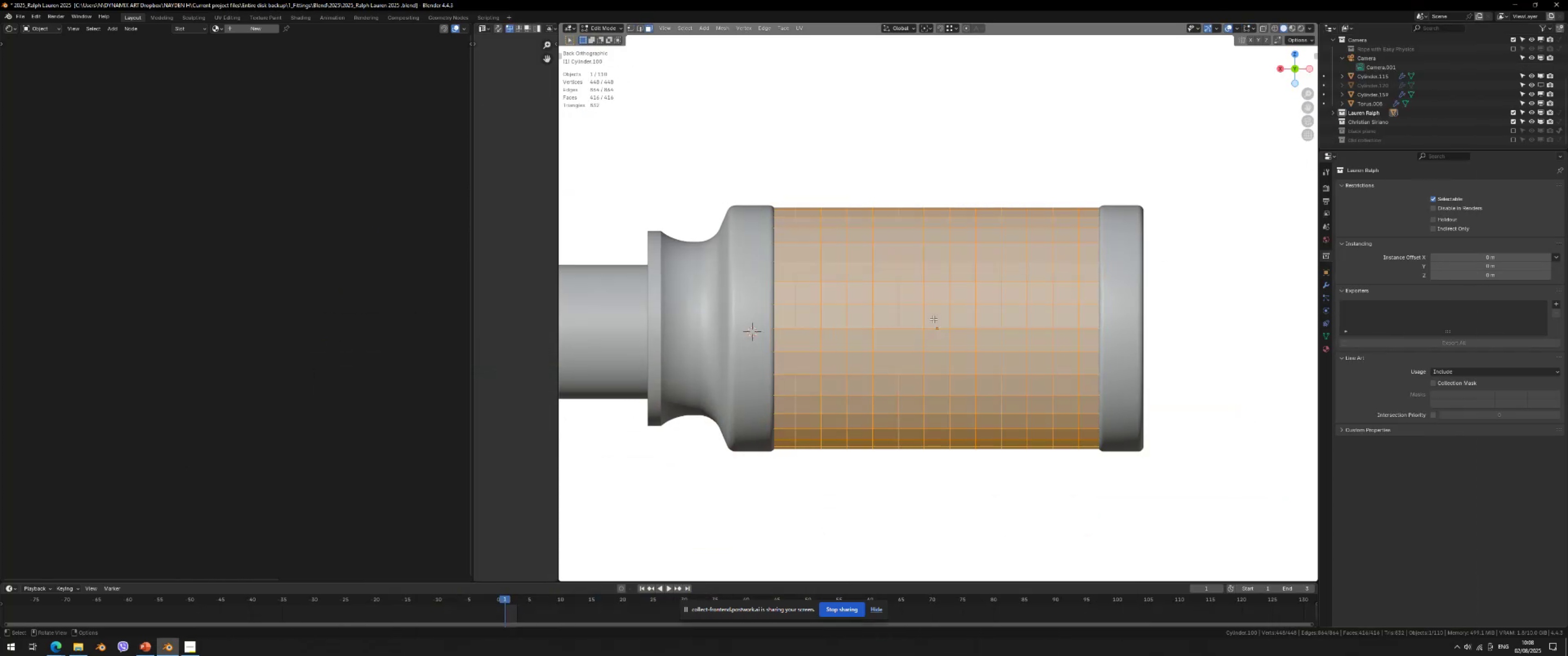 
right_click([934, 319])
 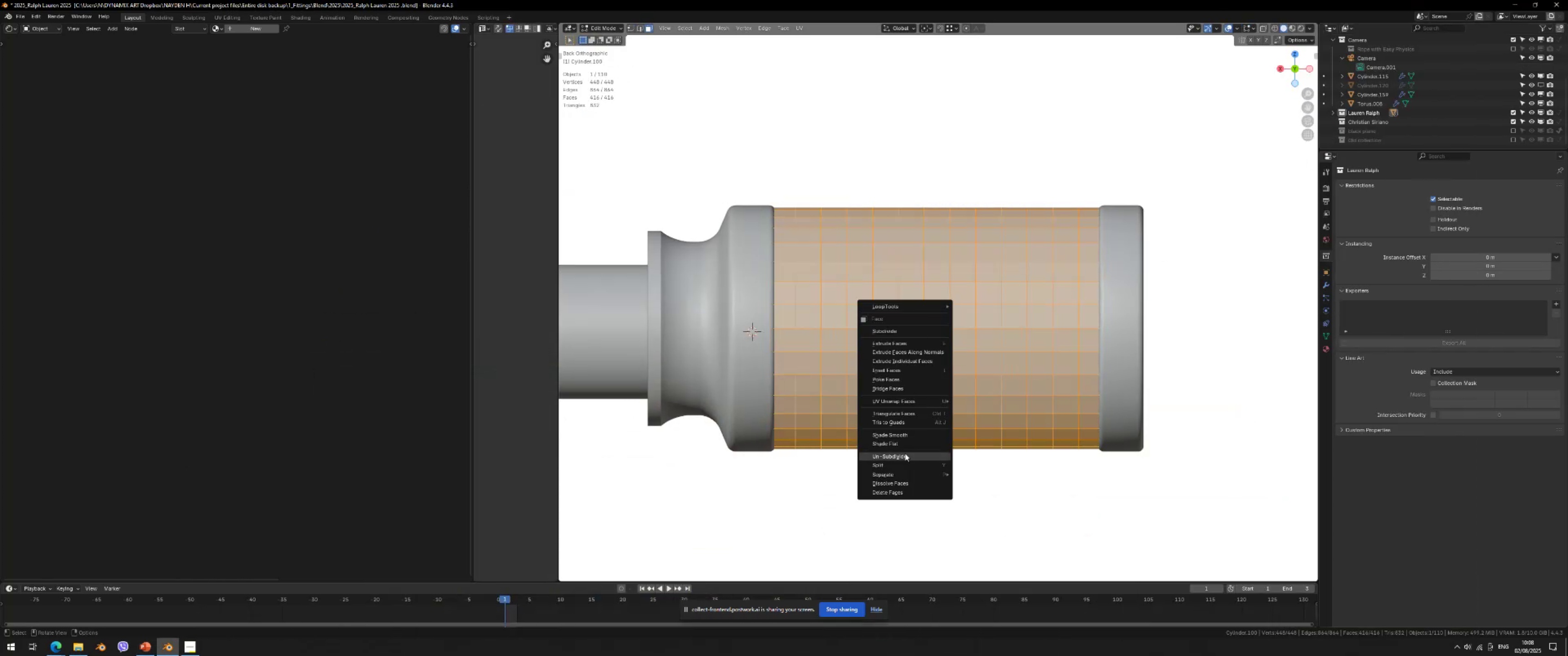 
left_click([905, 454])
 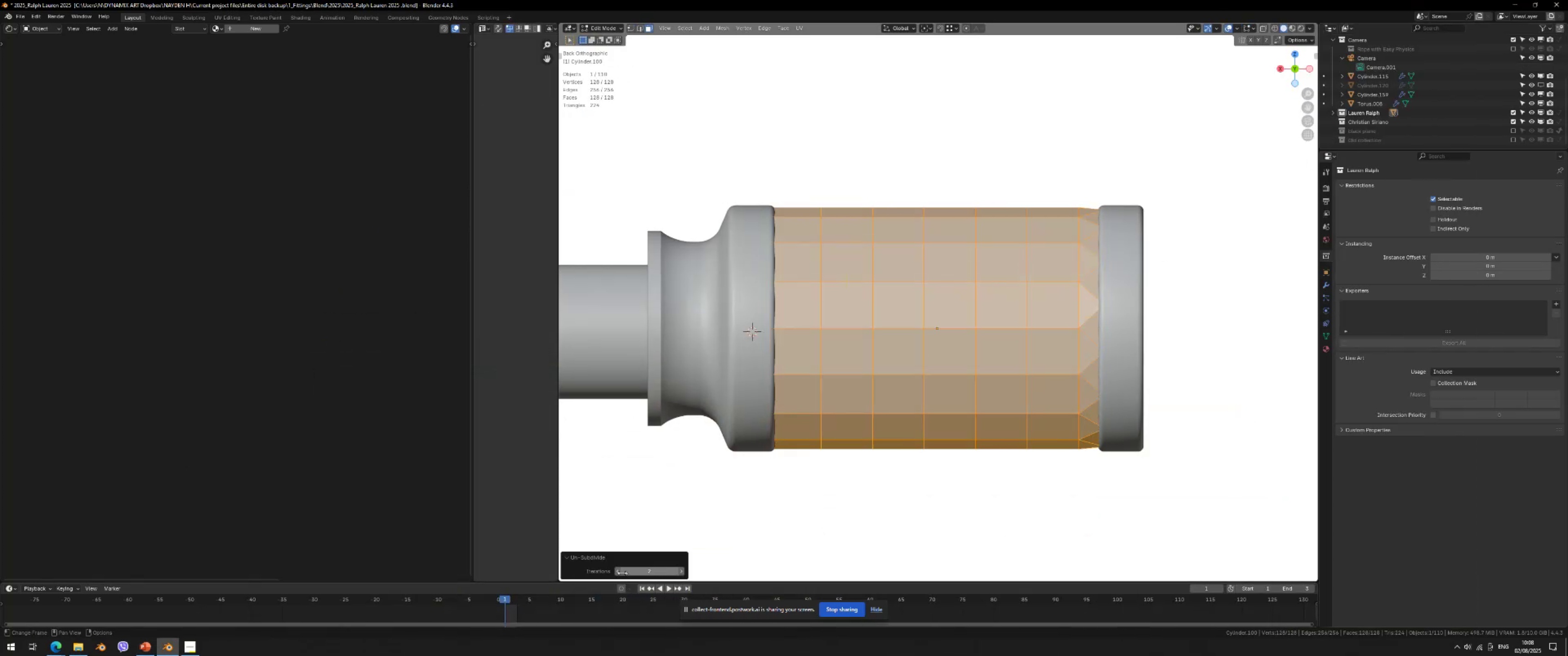 
left_click([618, 571])
 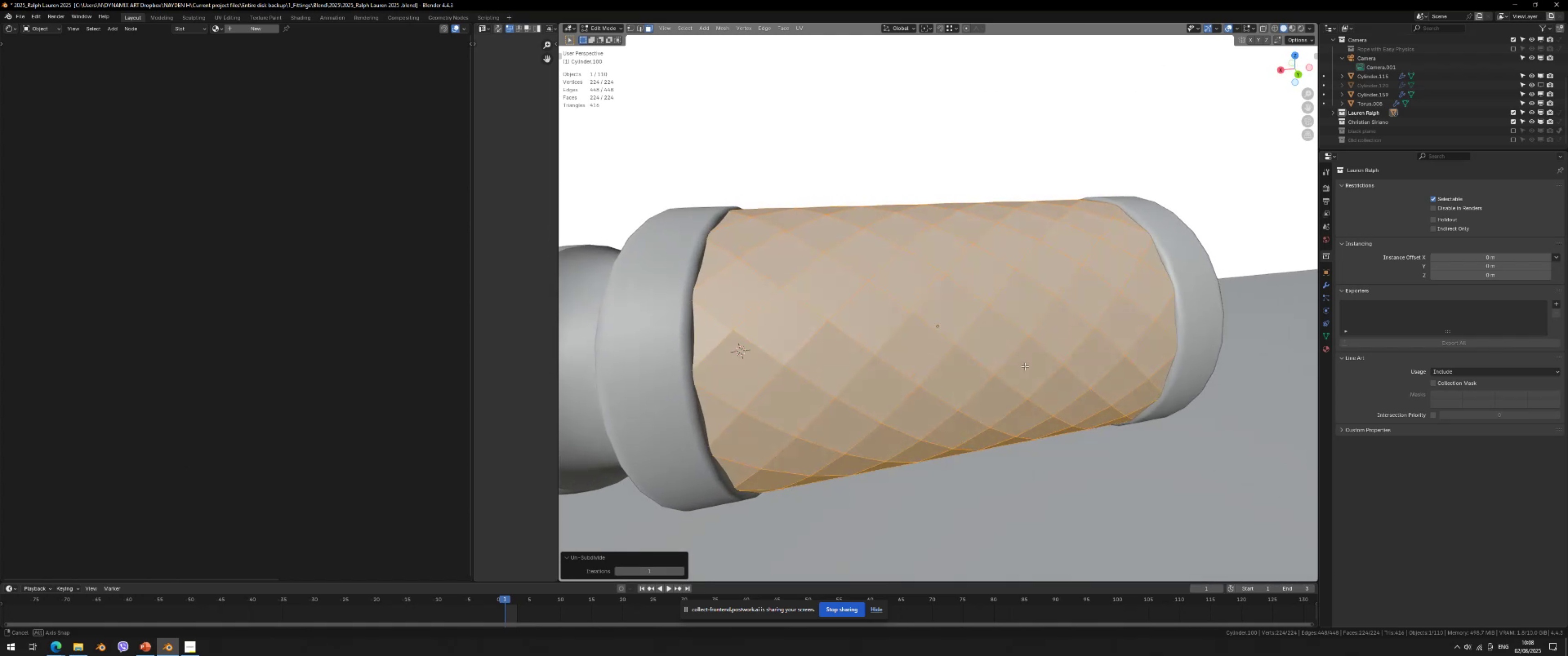 
scroll: coordinate [1039, 241], scroll_direction: down, amount: 2.0
 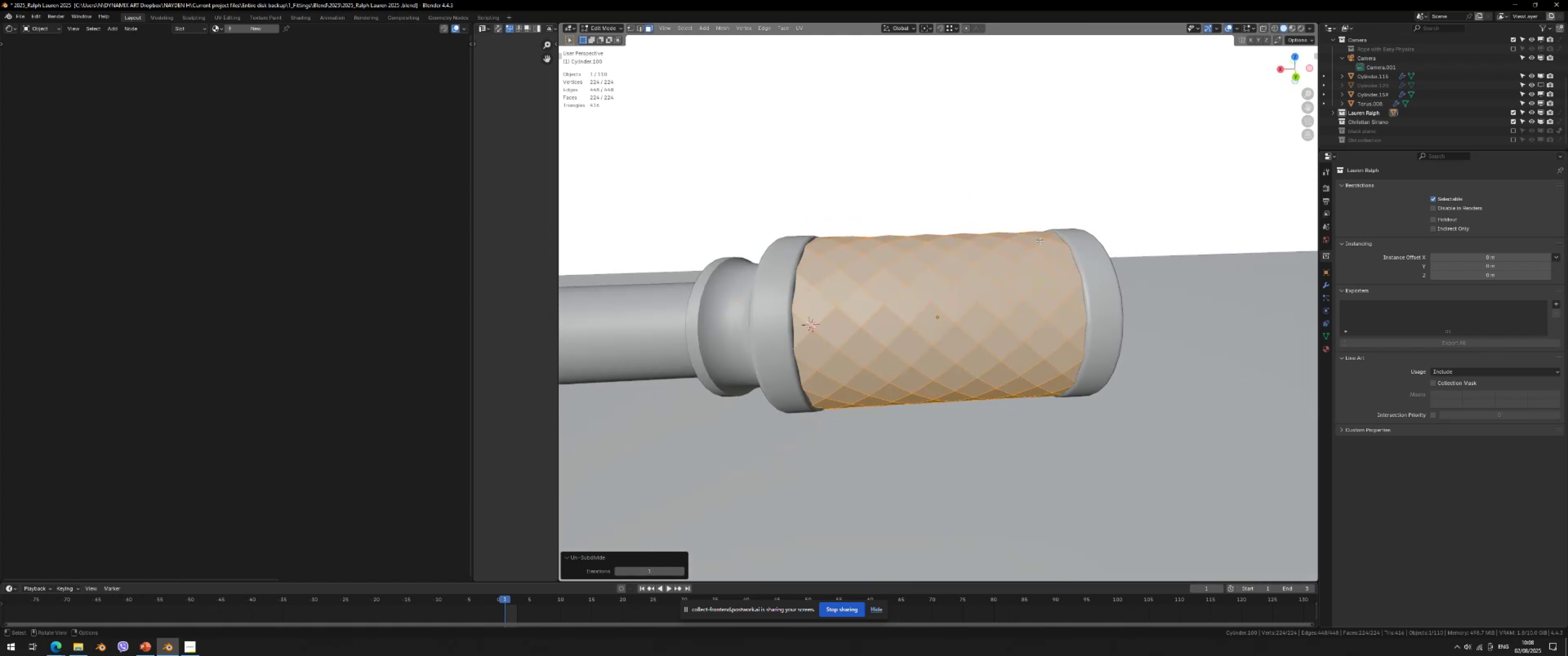 
type(sx)
 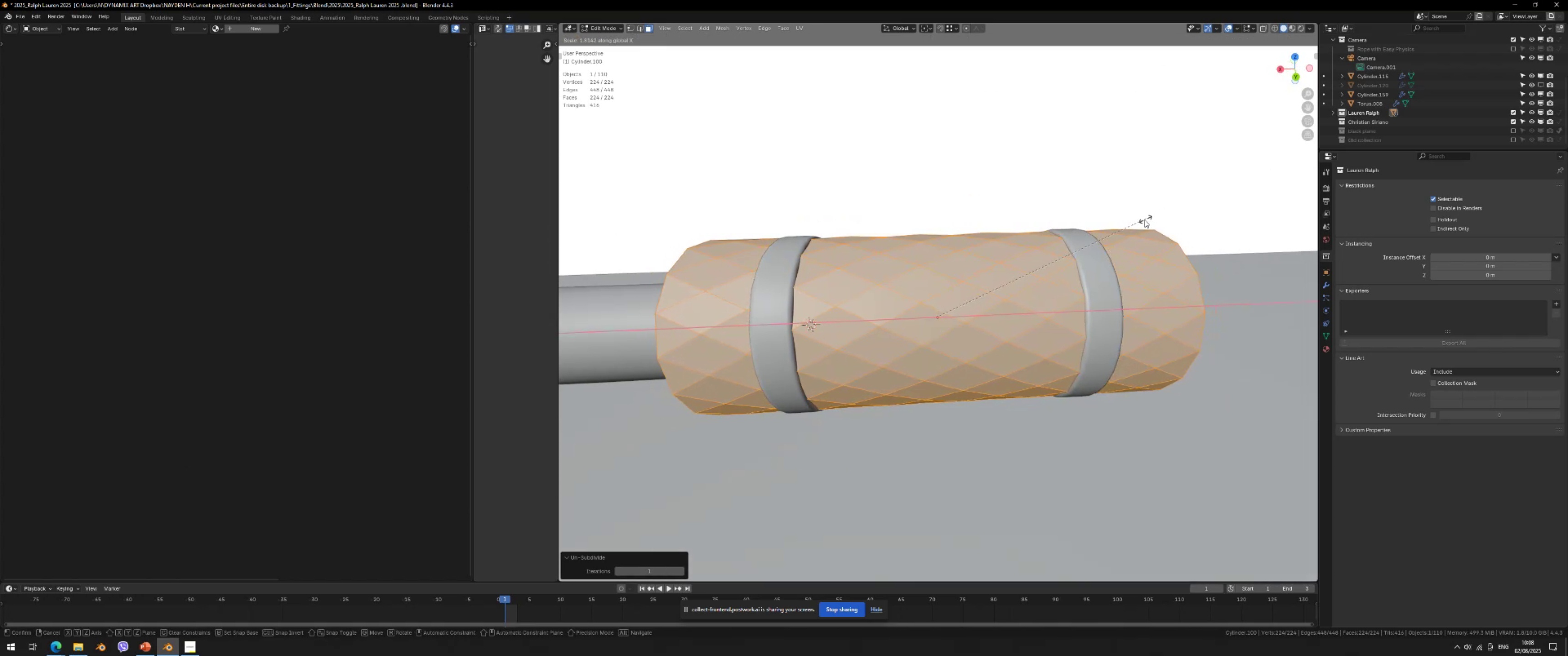 
left_click([1137, 221])
 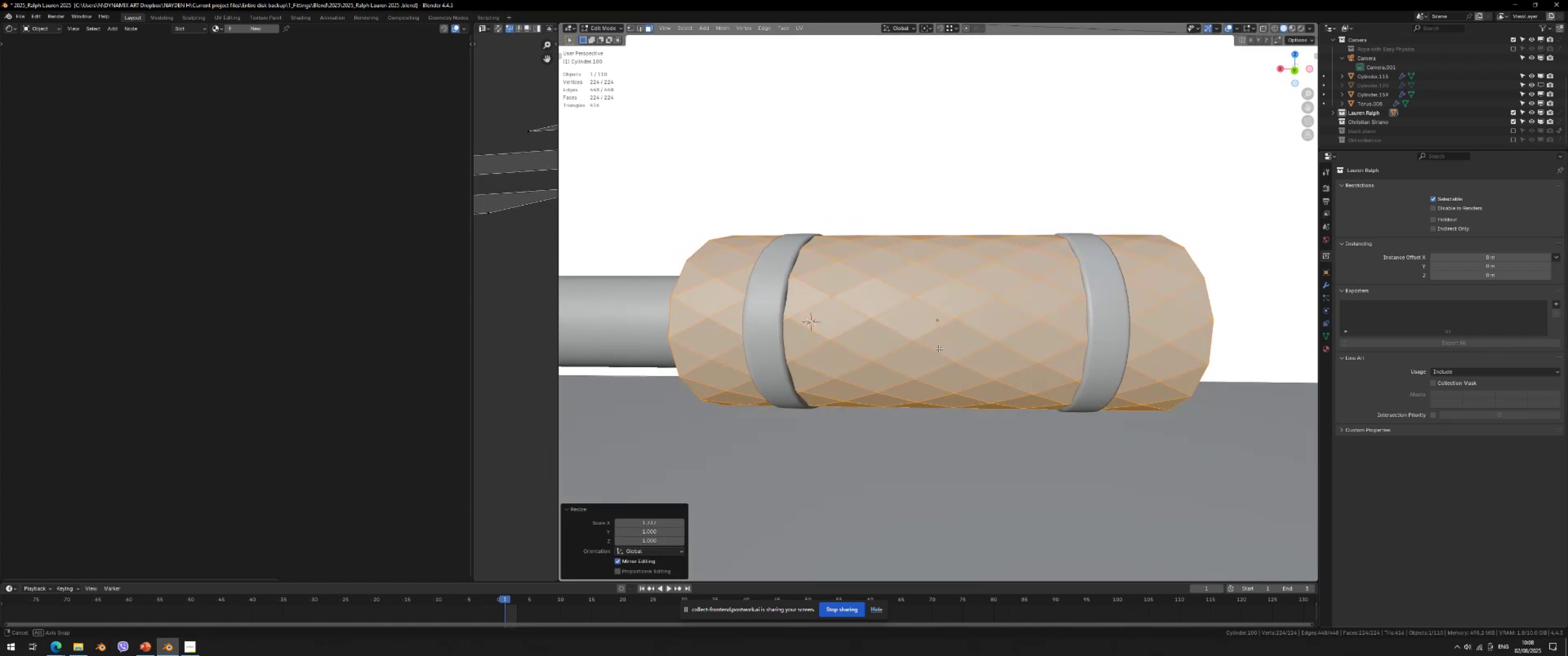 
key(Tab)
 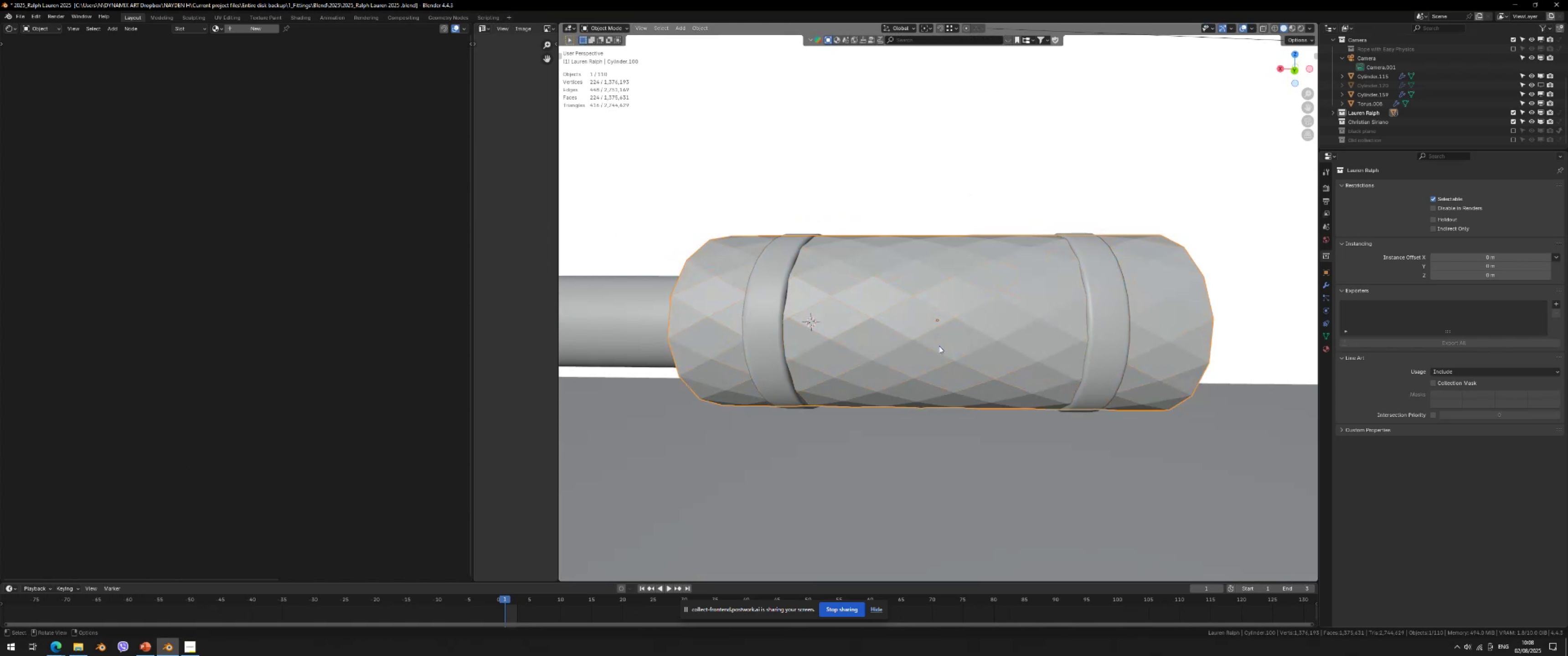 
key(Delete)
 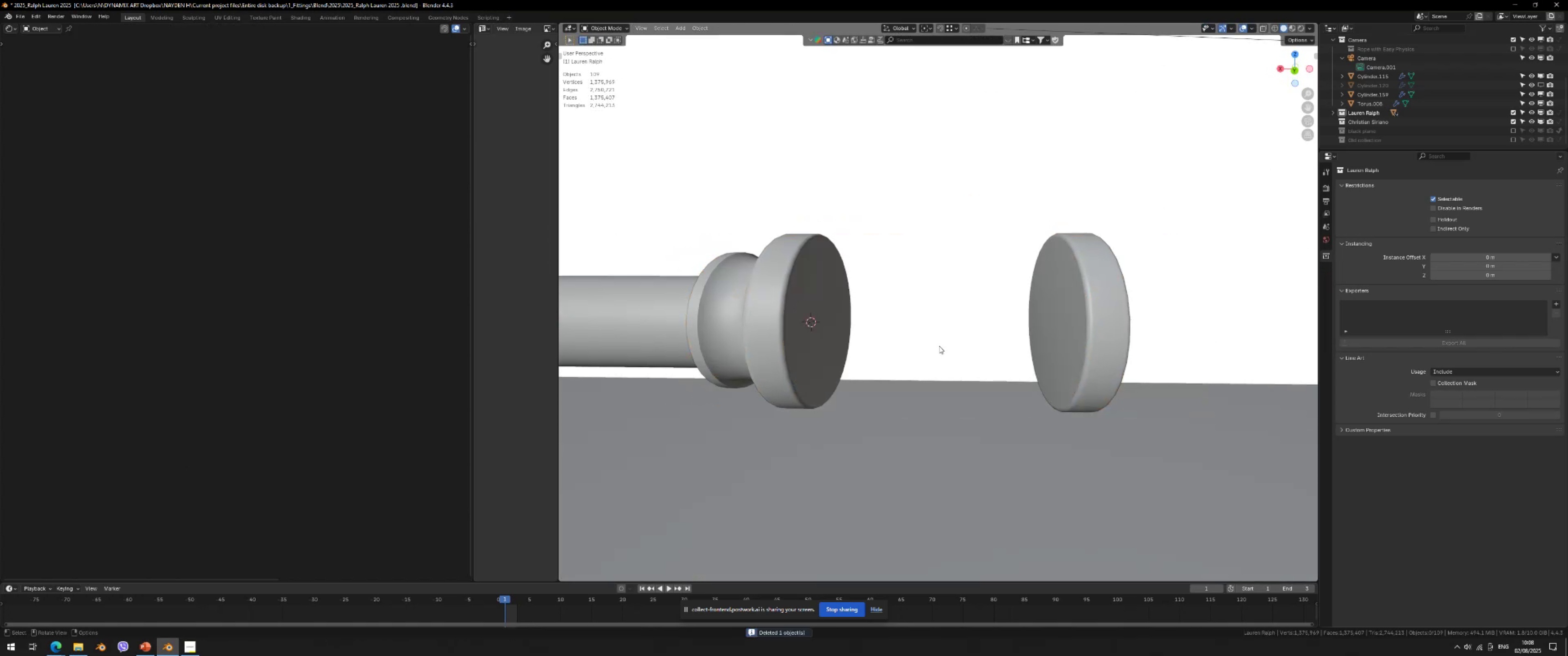 
key(Control+ControlLeft)
 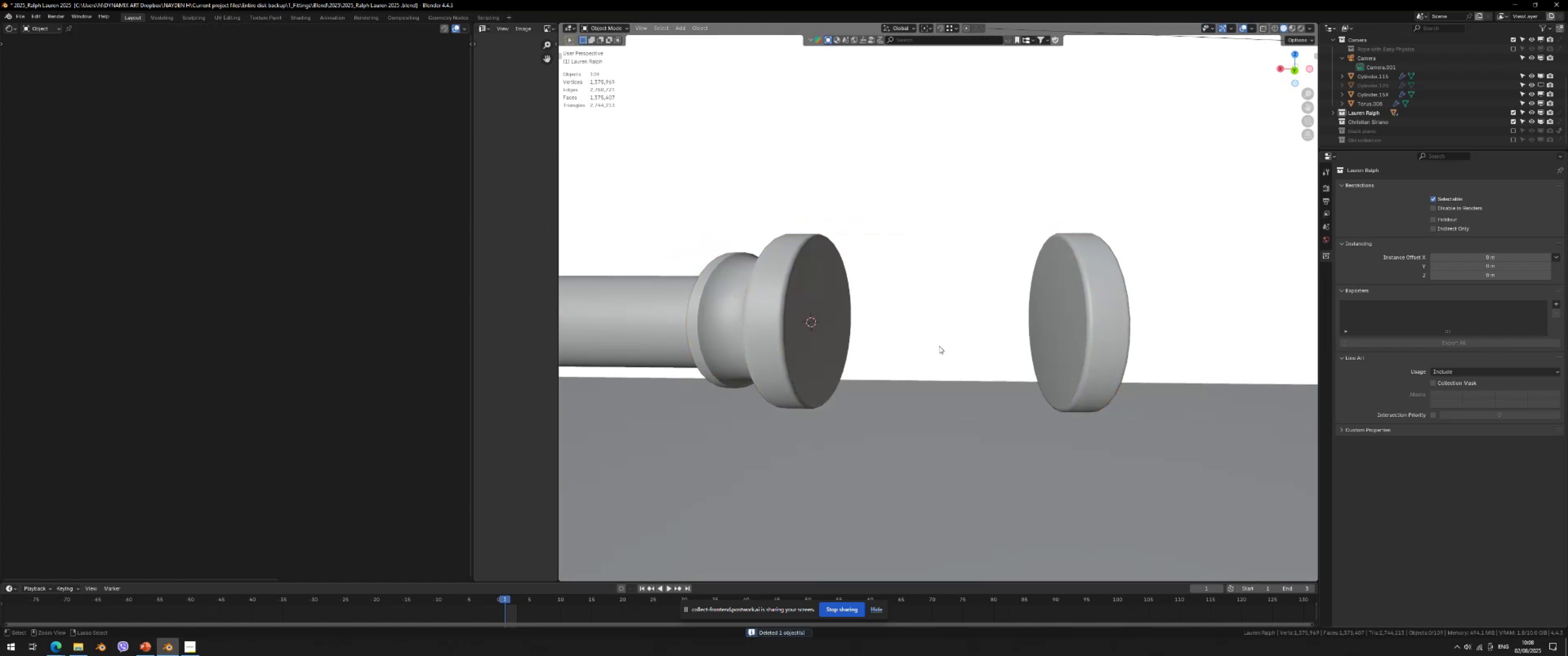 
key(Control+A)
 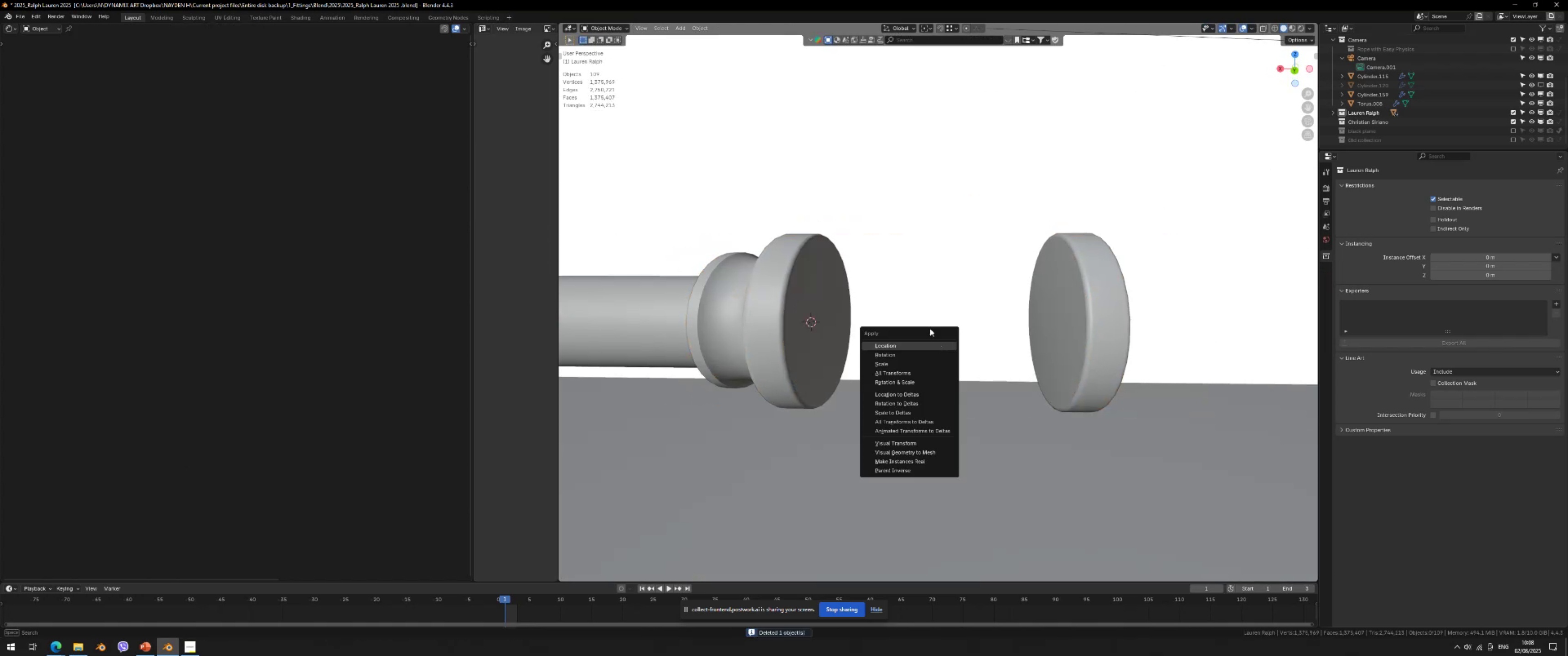 
key(Control+ControlLeft)
 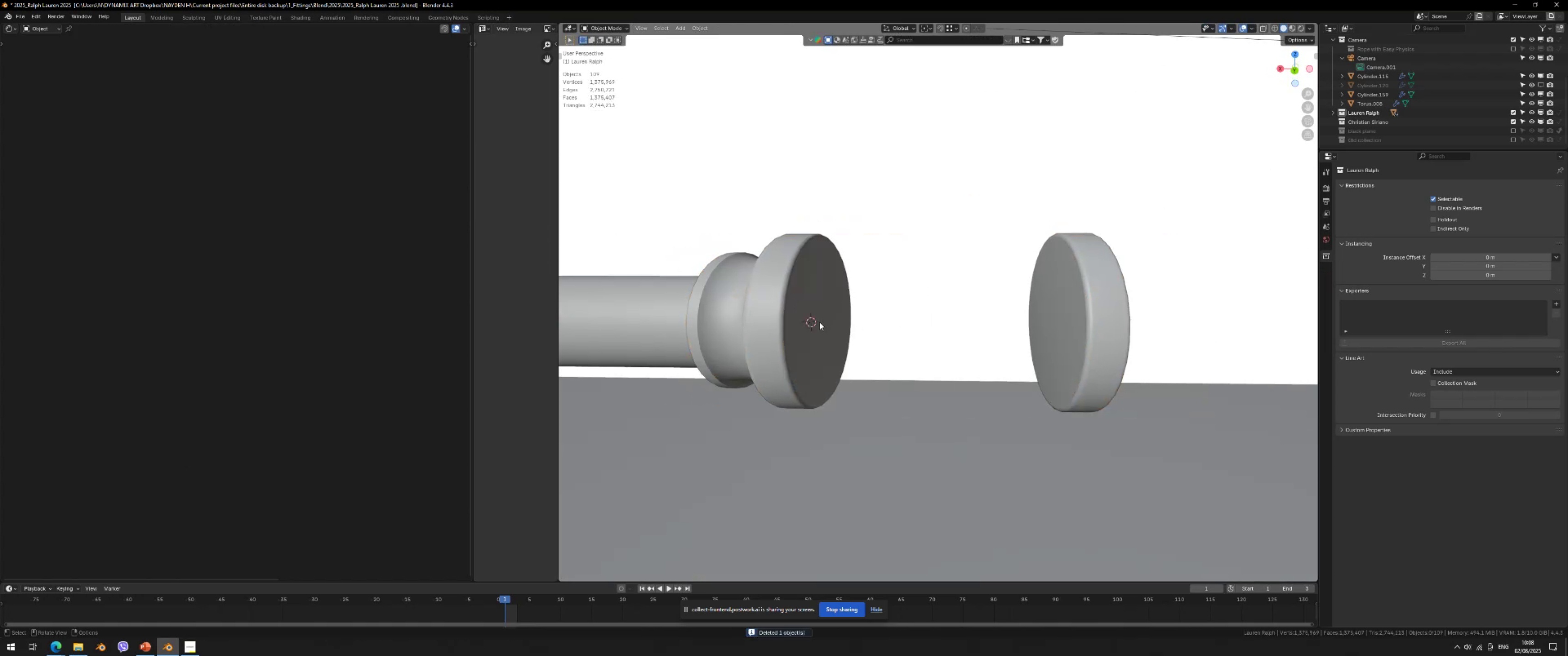 
key(Shift+ShiftLeft)
 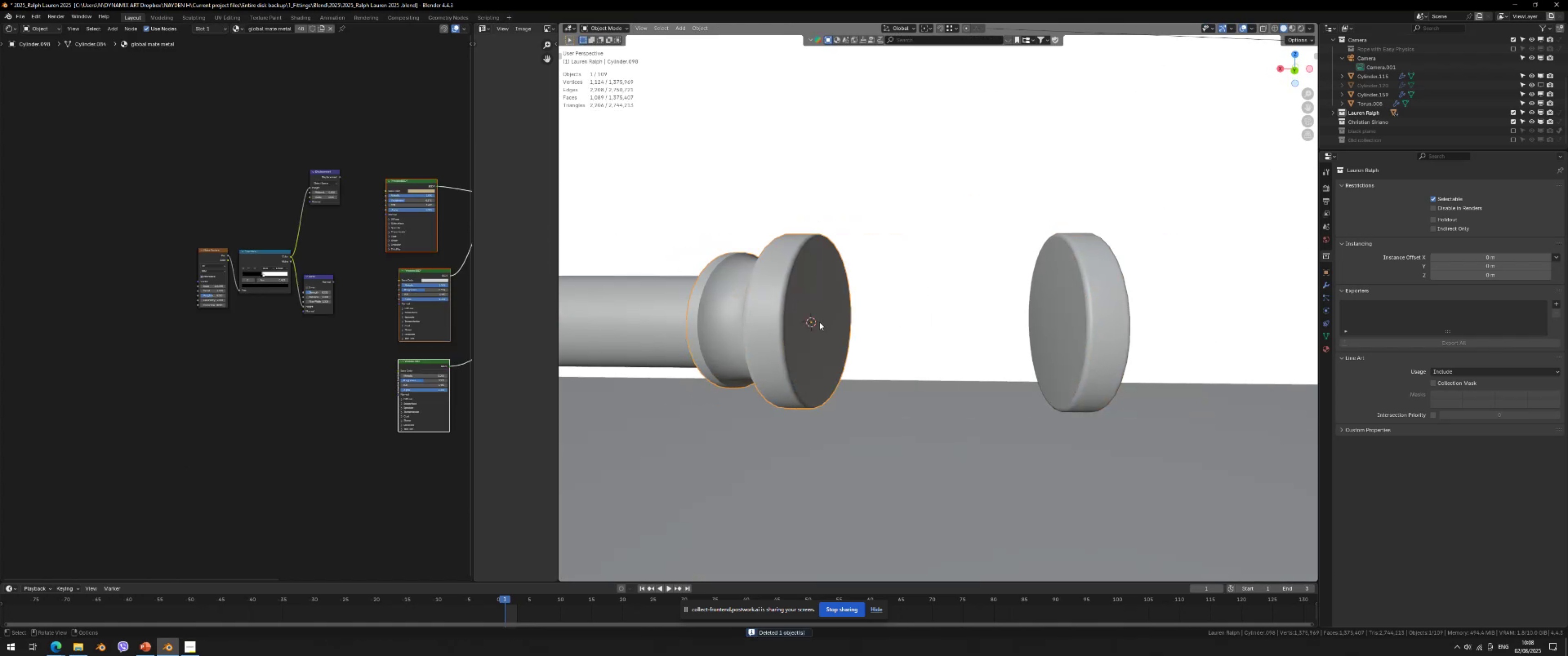 
key(Shift+S)
 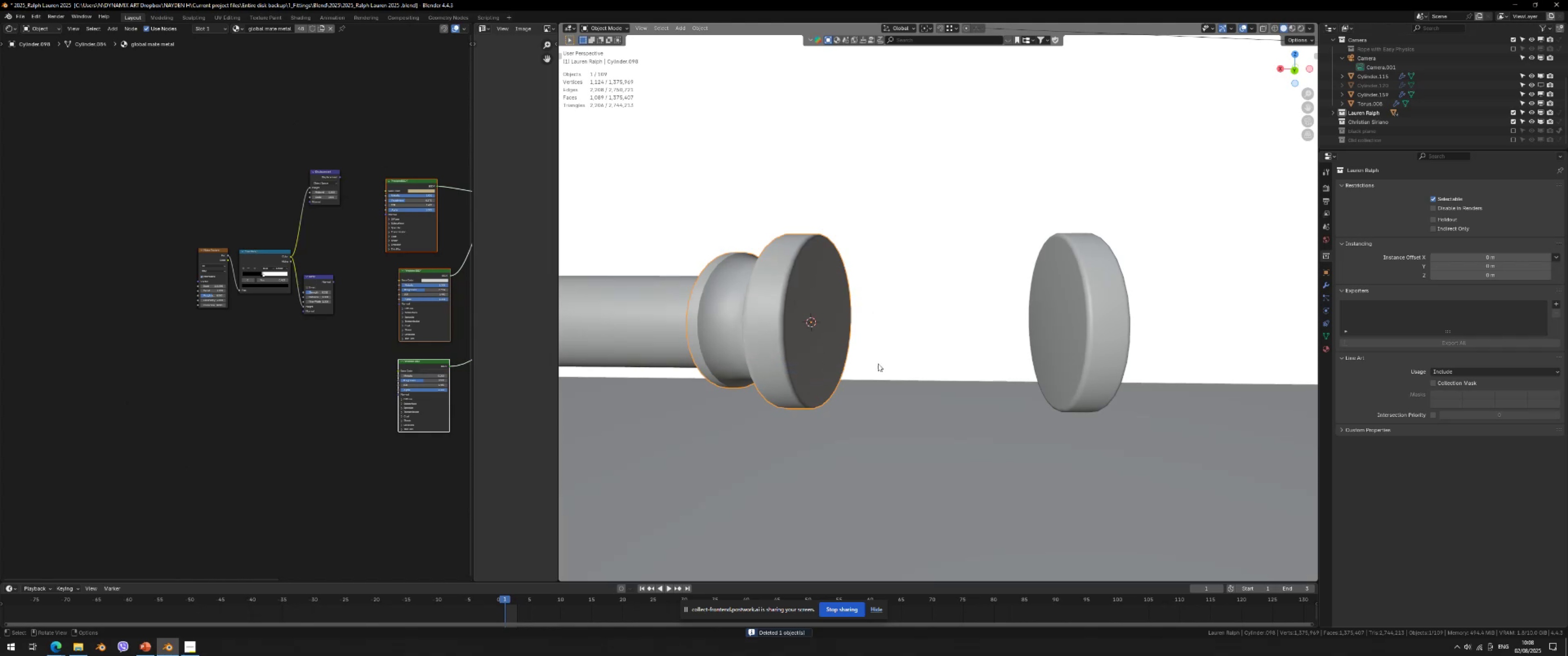 
double_click([1059, 330])
 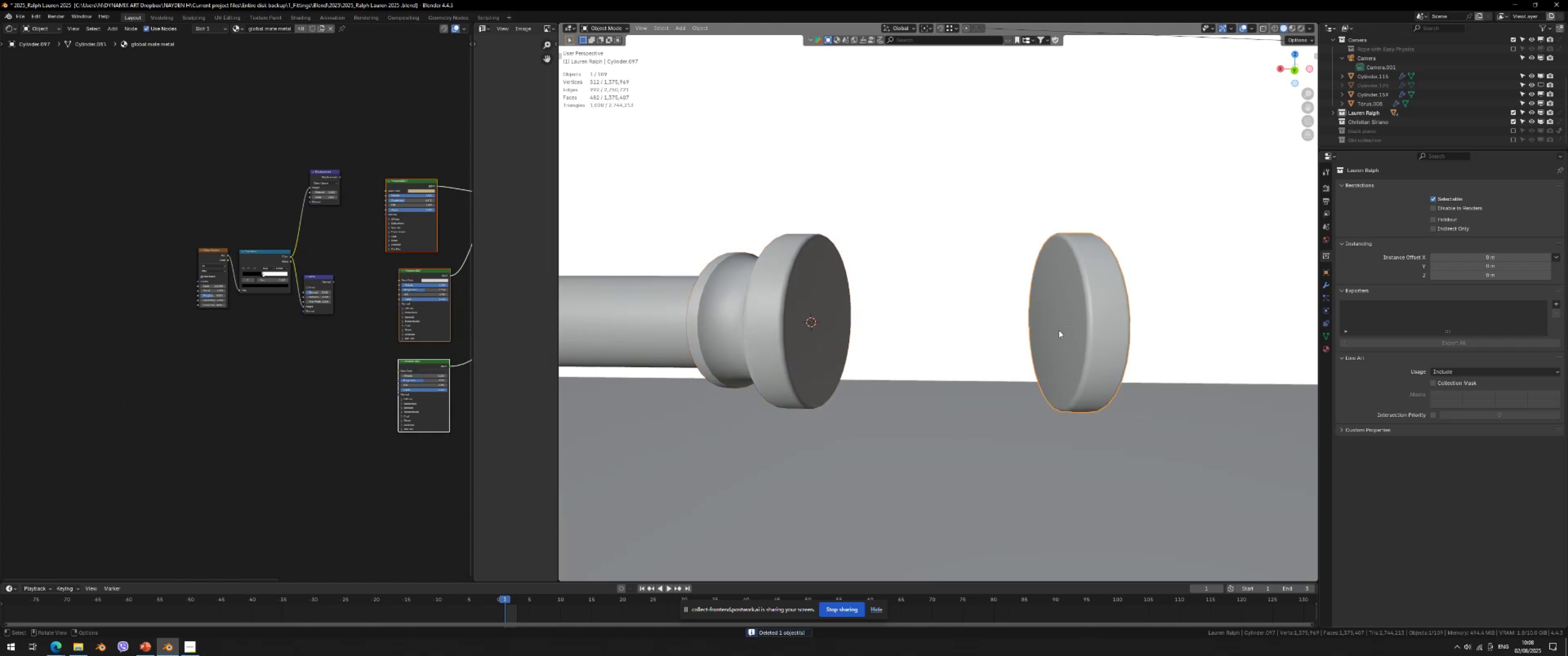 
key(Shift+ShiftLeft)
 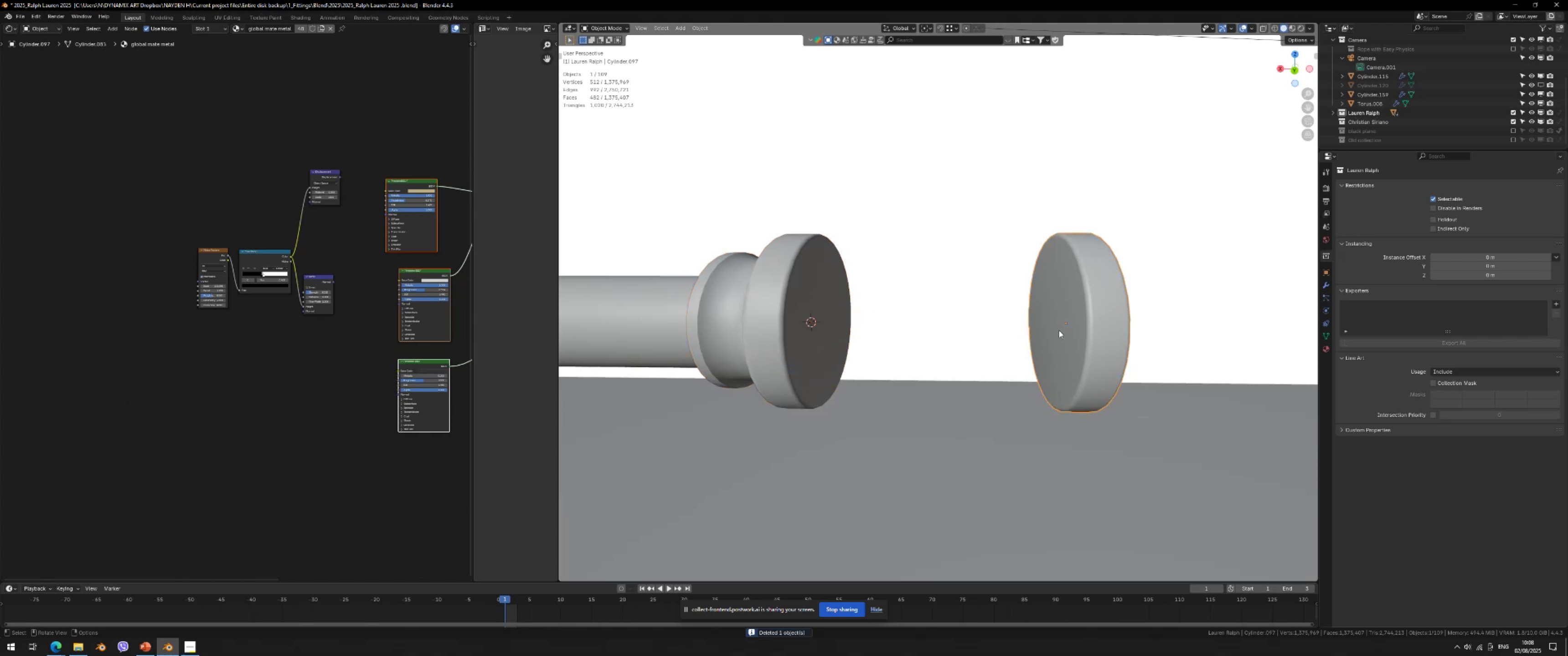 
key(Shift+S)
 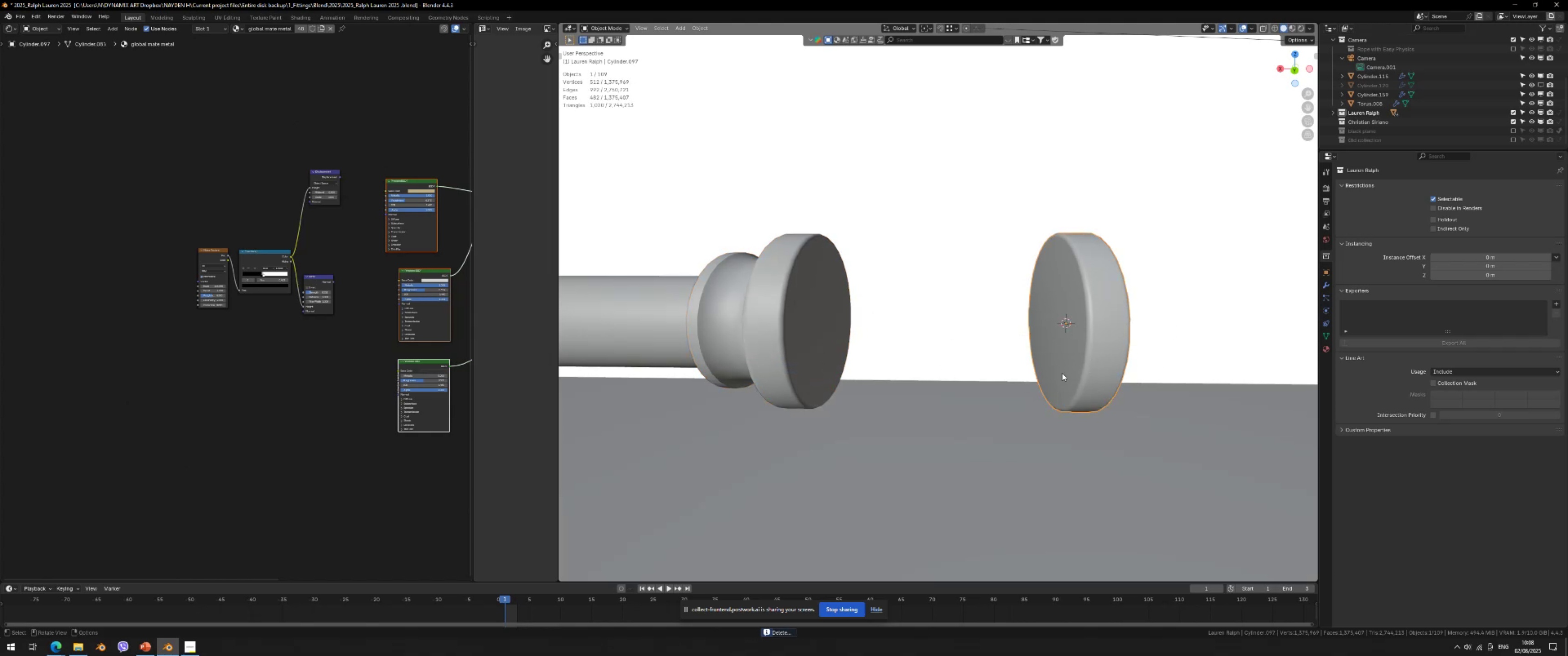 
left_click([1062, 373])
 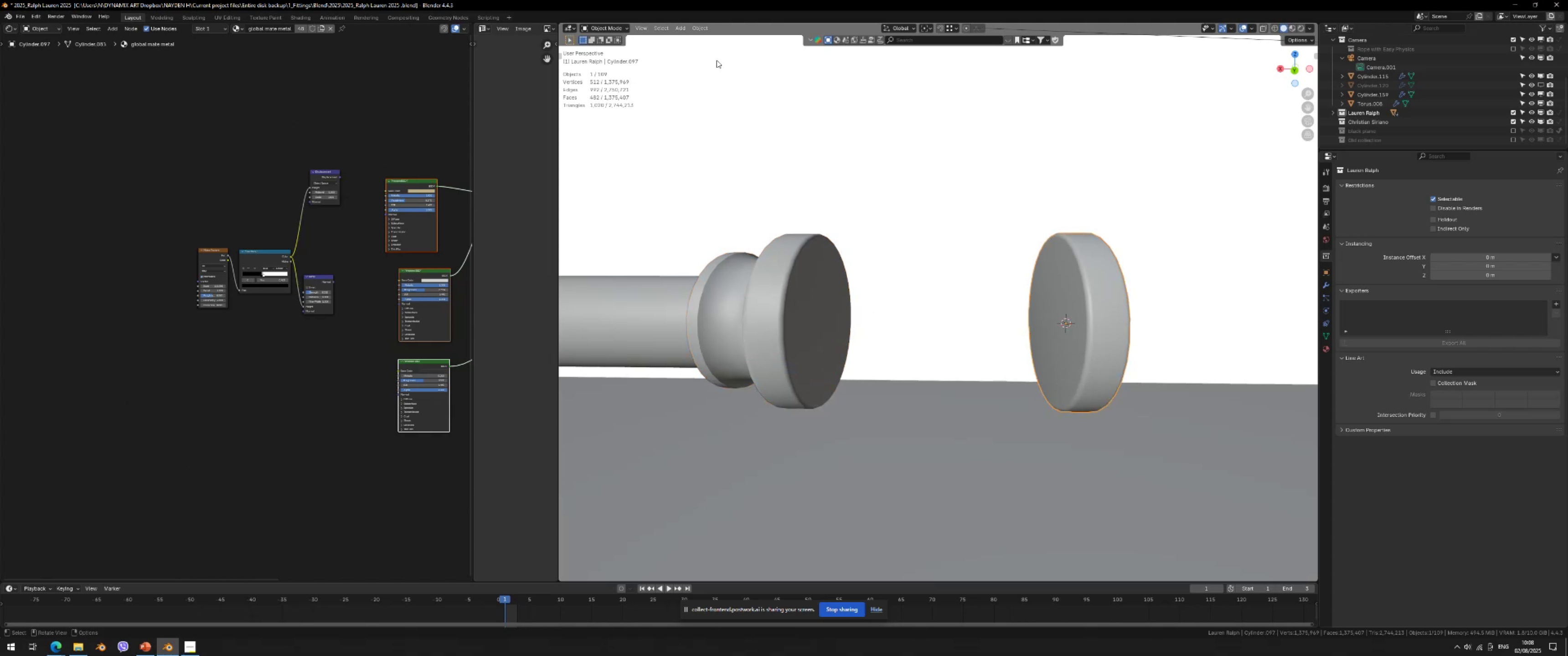 
left_click([697, 26])
 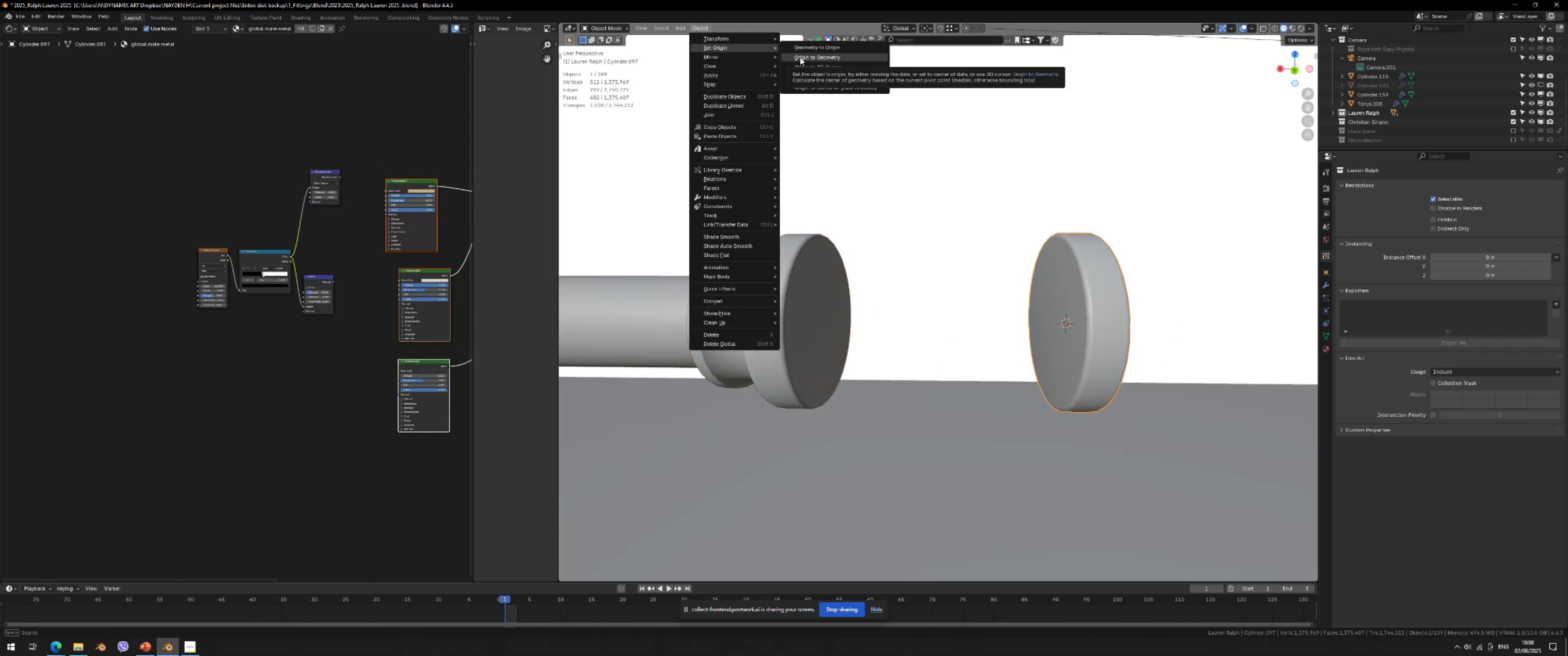 
left_click([800, 57])
 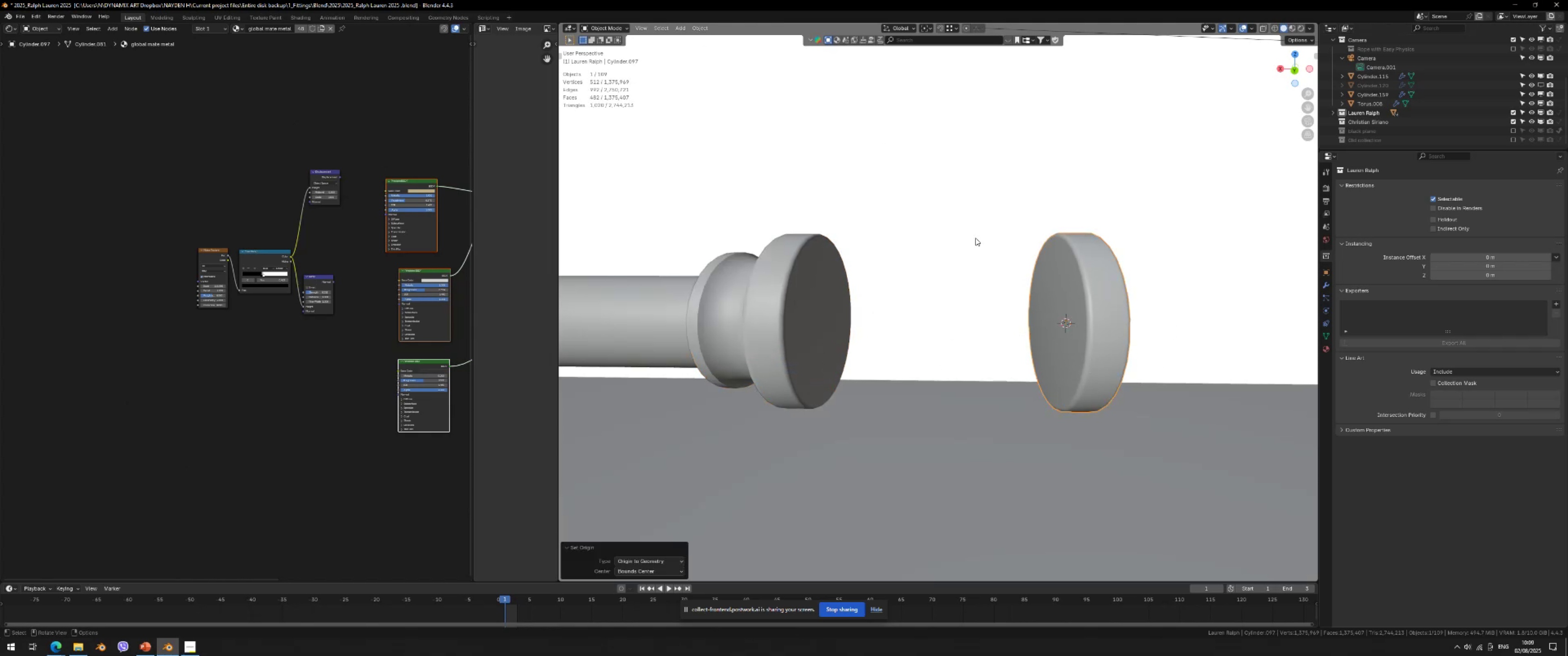 
key(Shift+ShiftLeft)
 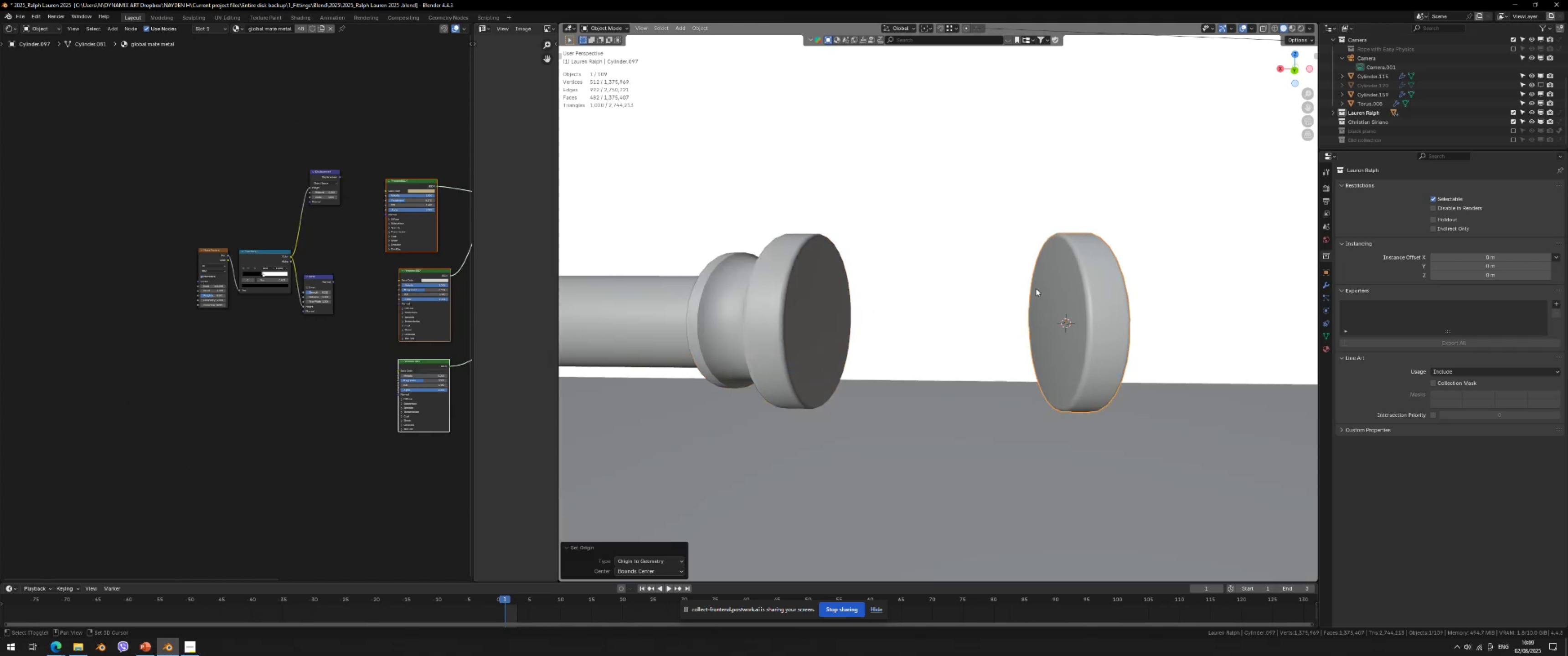 
key(Shift+S)
 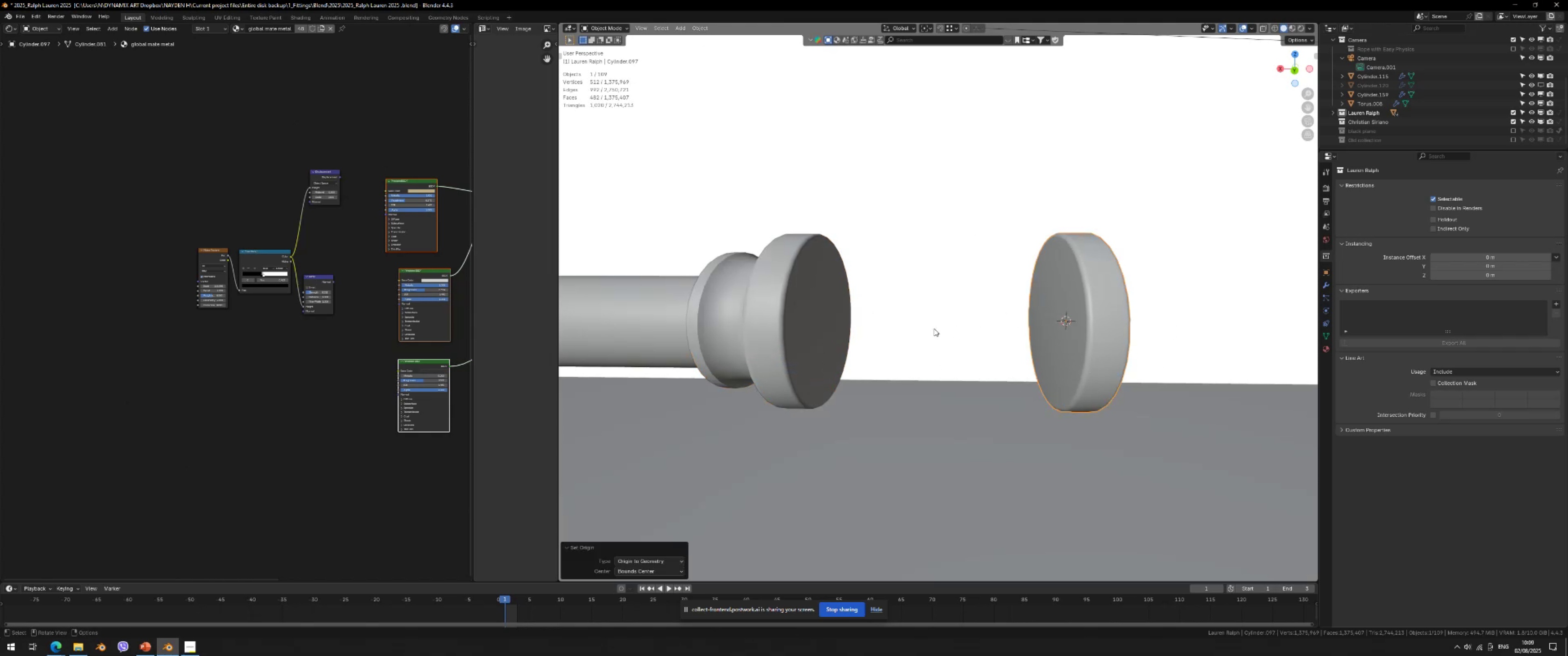 
key(Shift+ShiftLeft)
 